 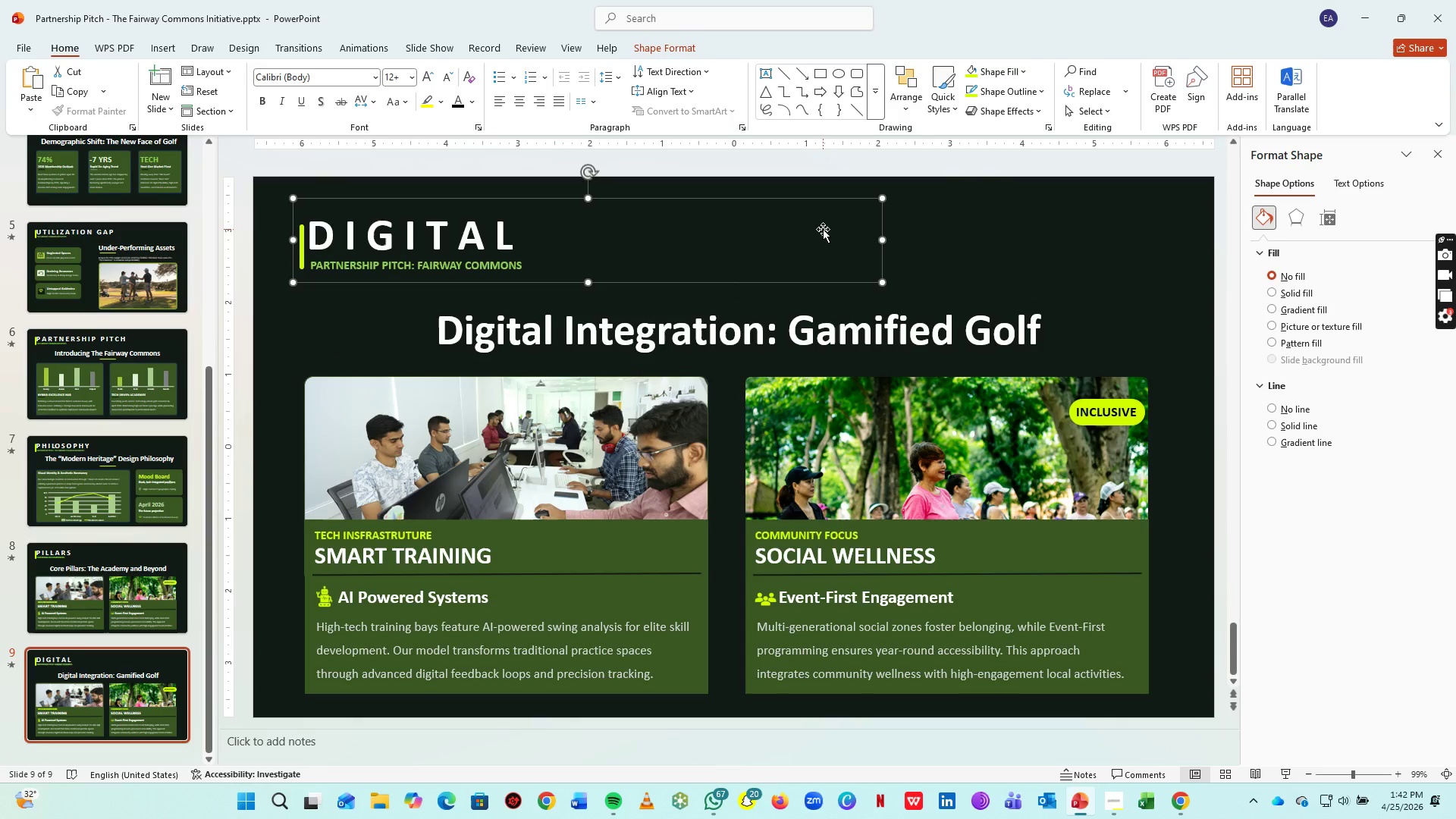 
left_click([1074, 253])
 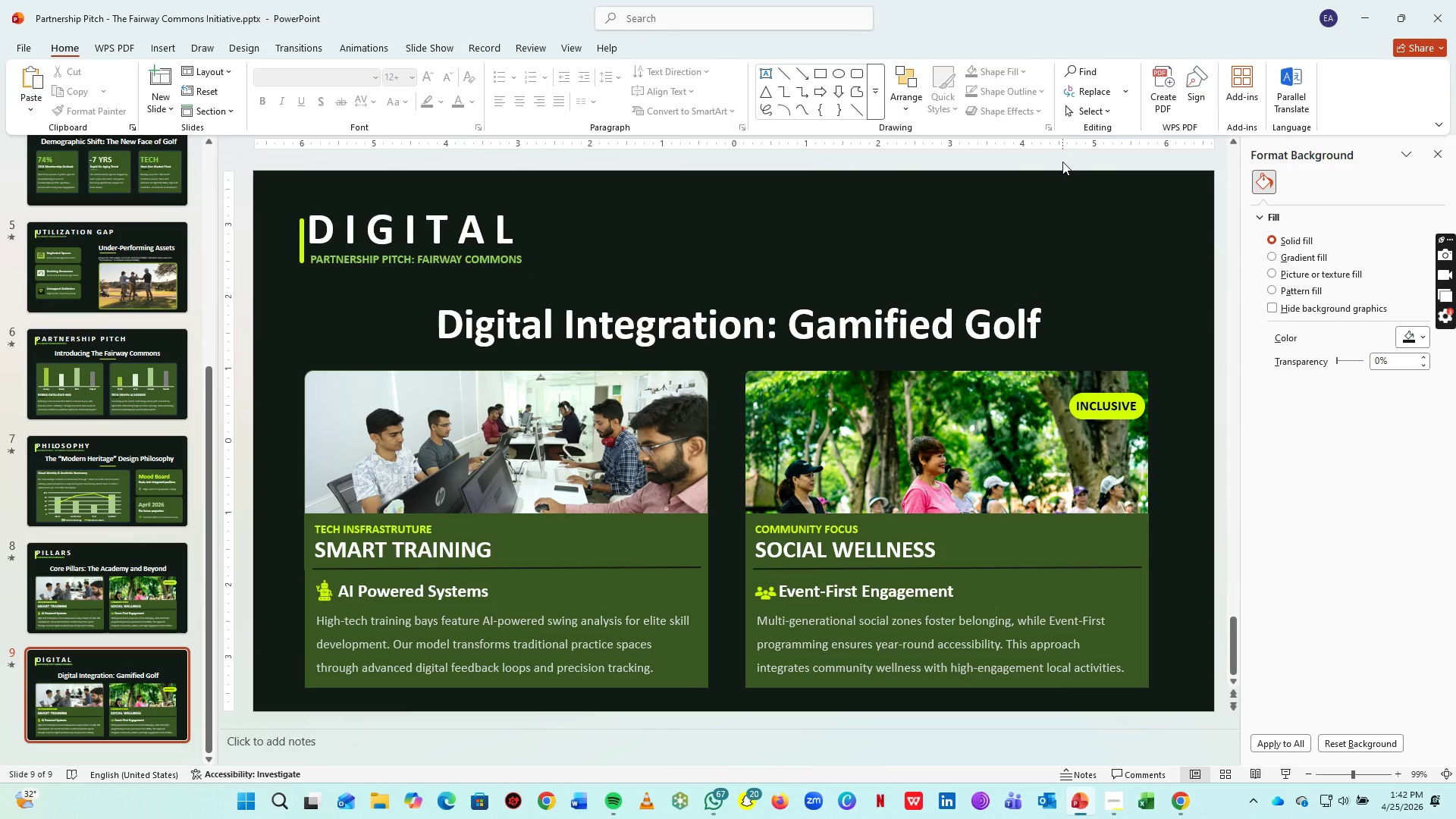 
key(Control+S)
 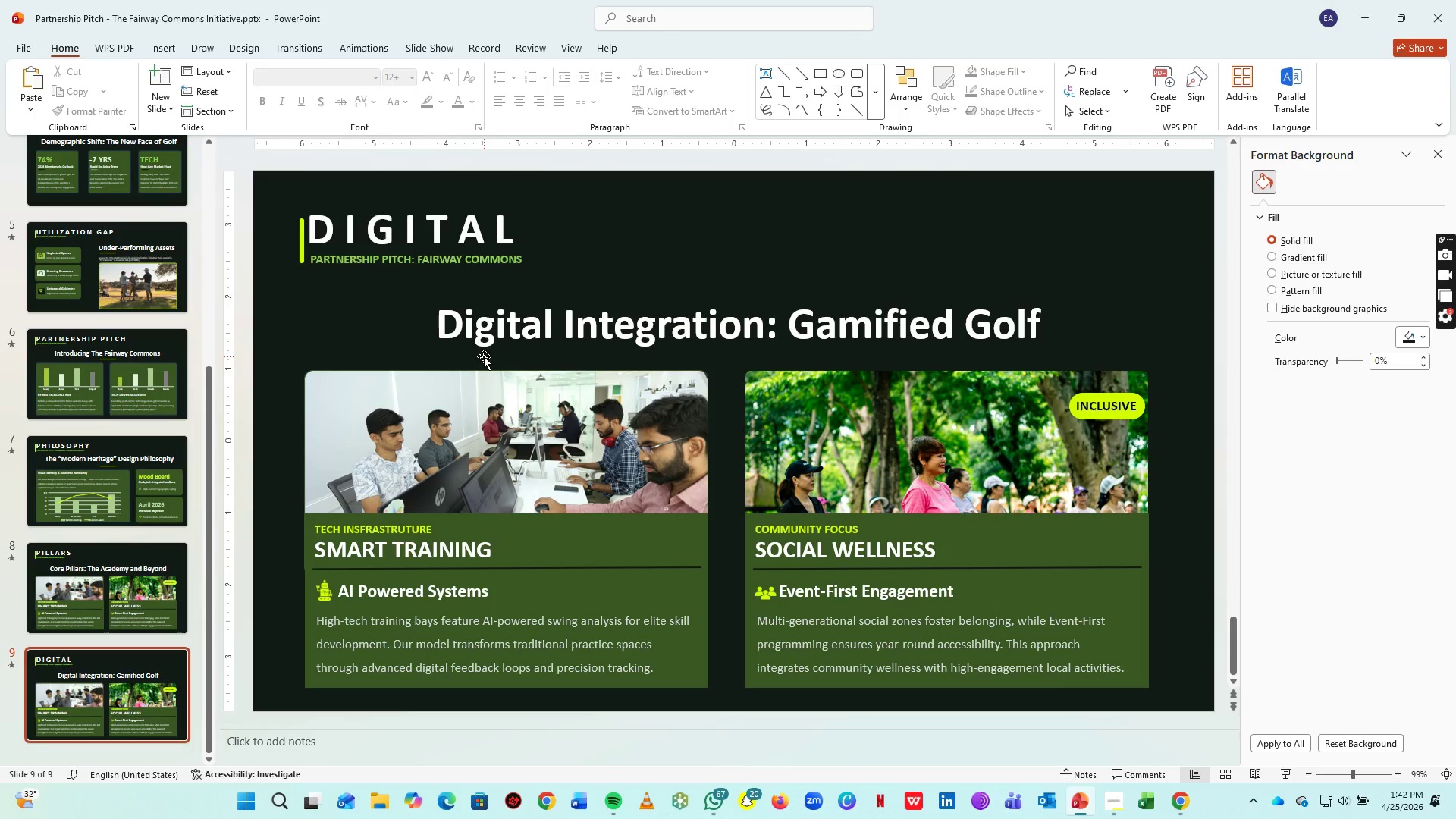 
wait(15.12)
 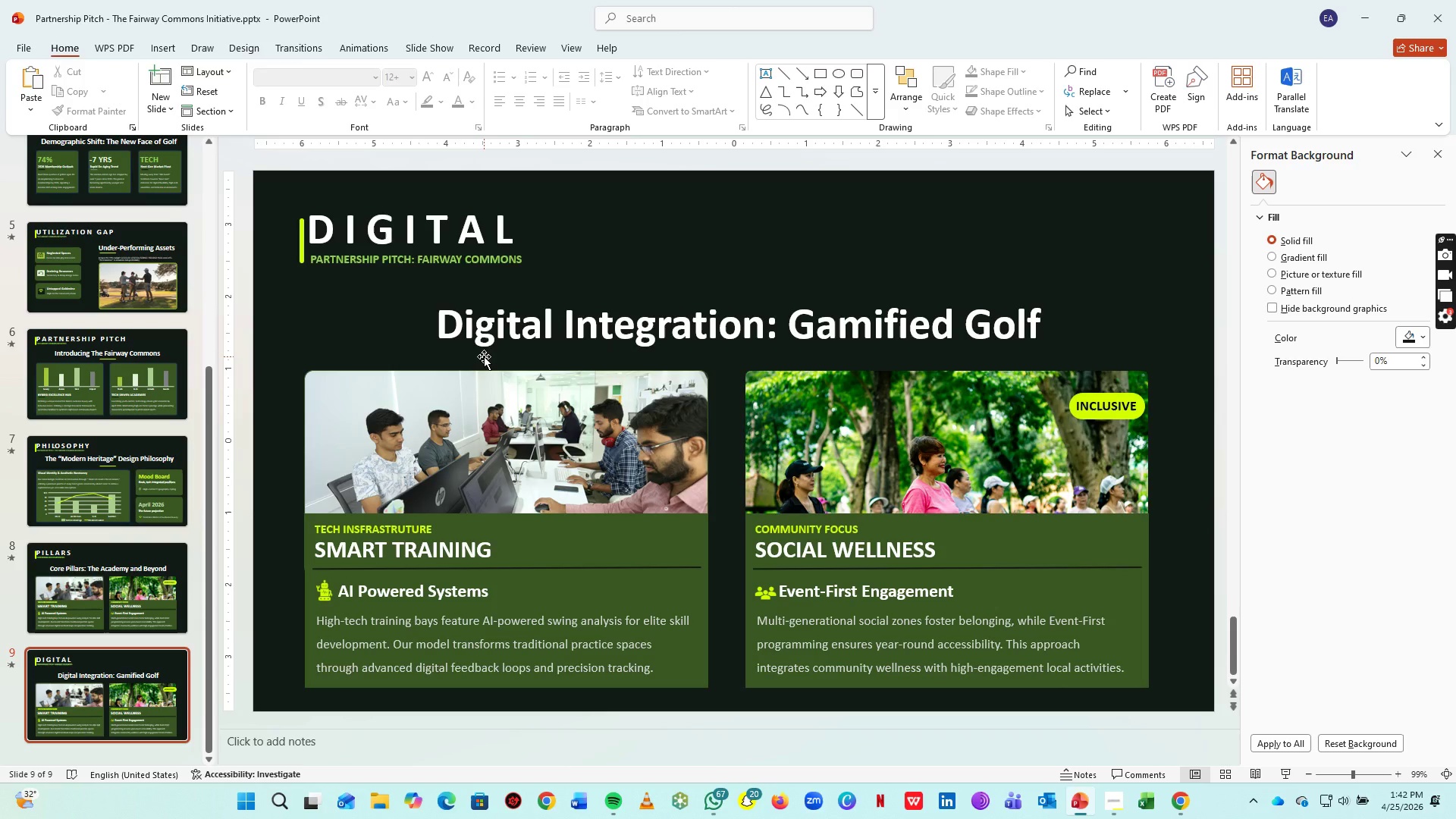 
key(Control+S)
 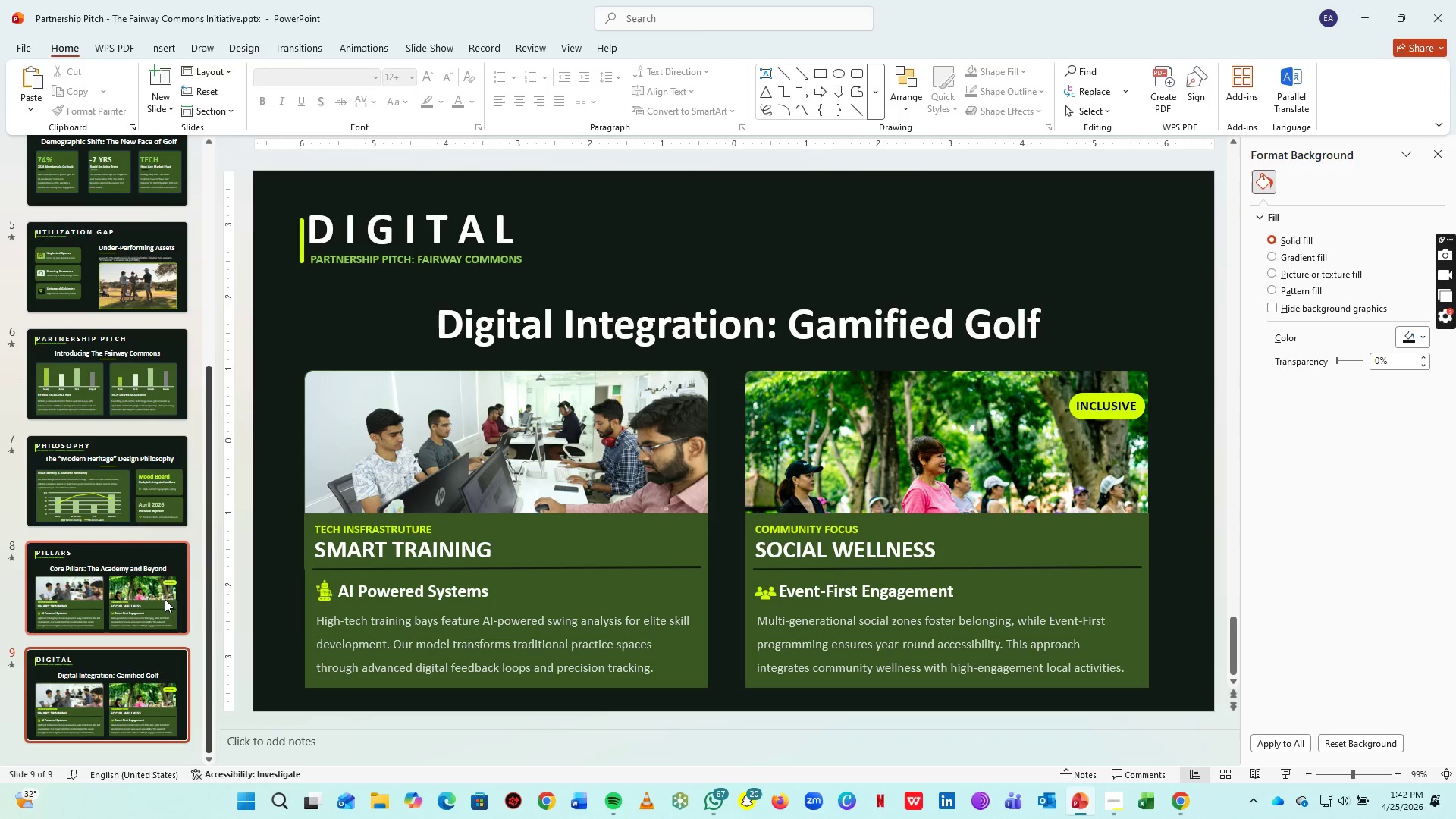 
scroll: coordinate [162, 601], scroll_direction: down, amount: 6.0
 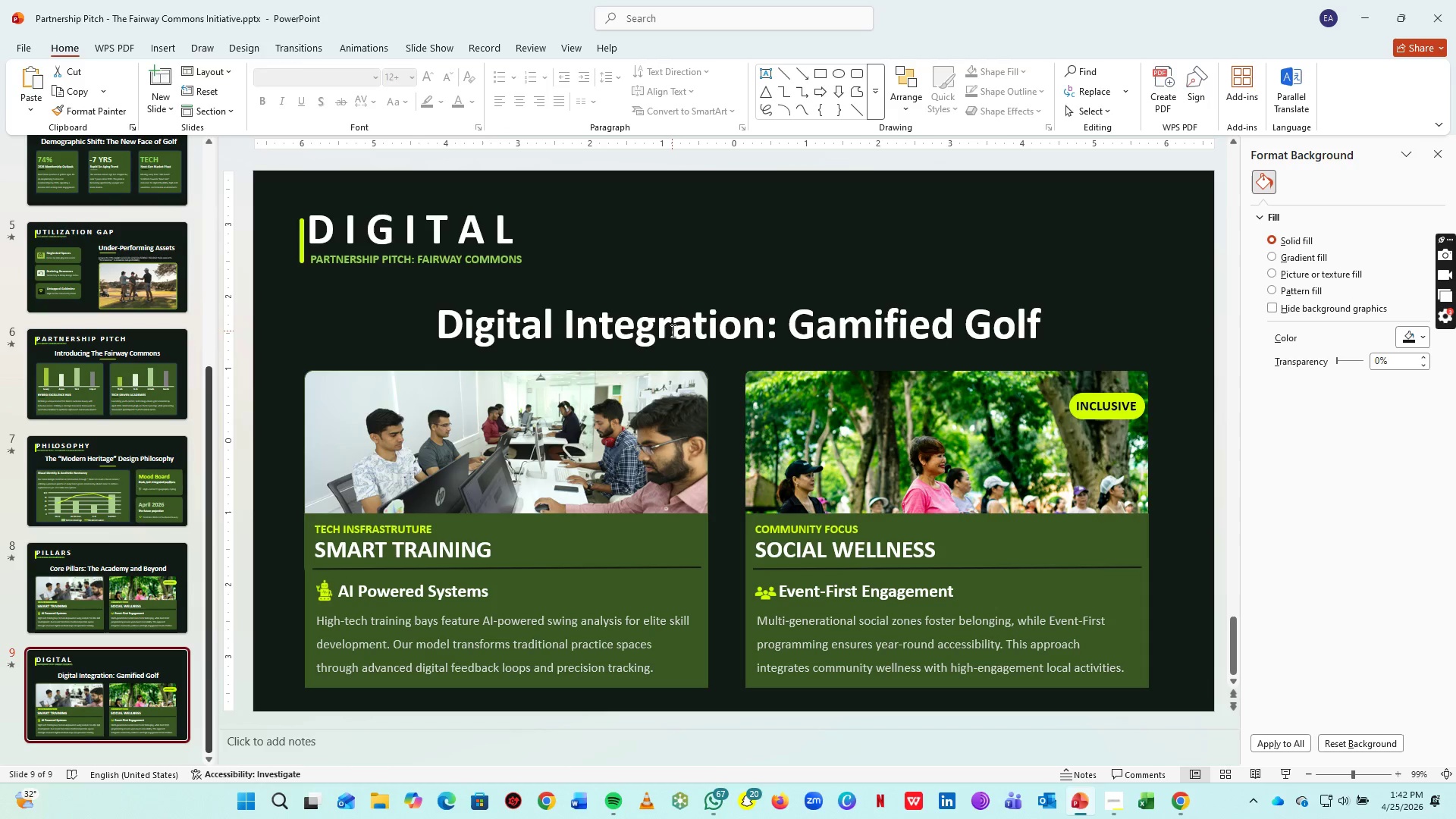 
left_click([672, 331])
 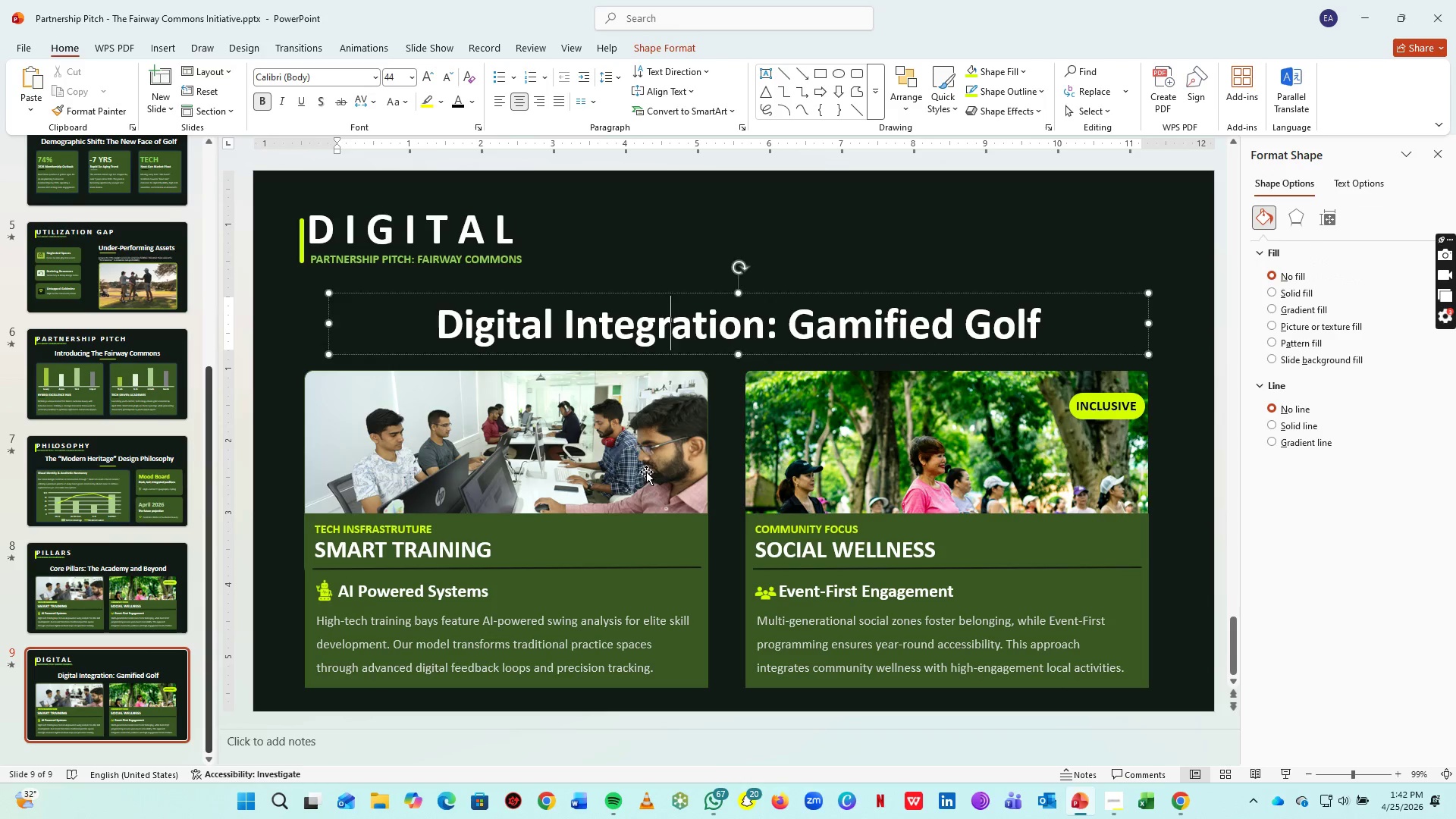 
left_click([646, 472])
 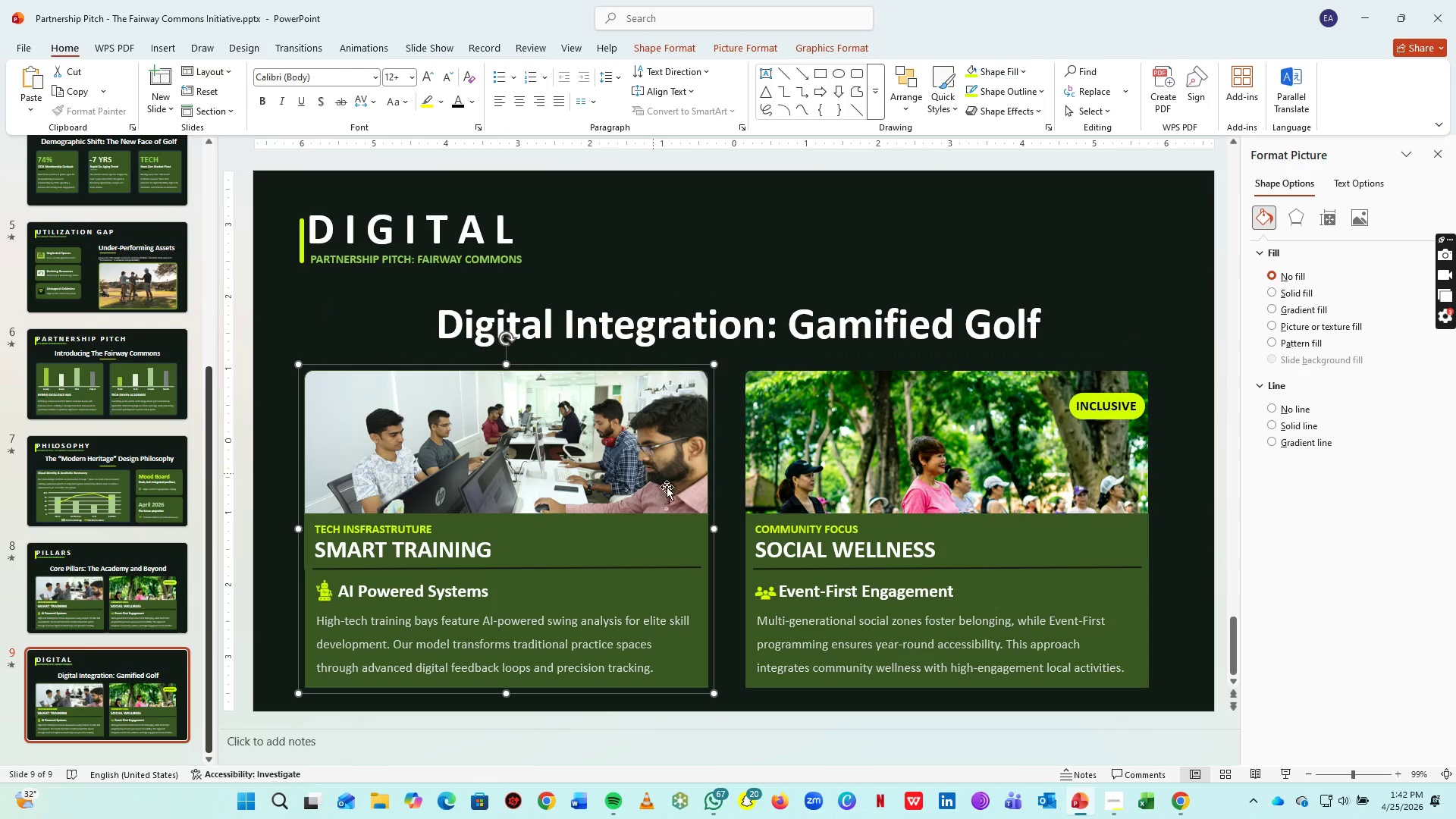 
key(Home)
 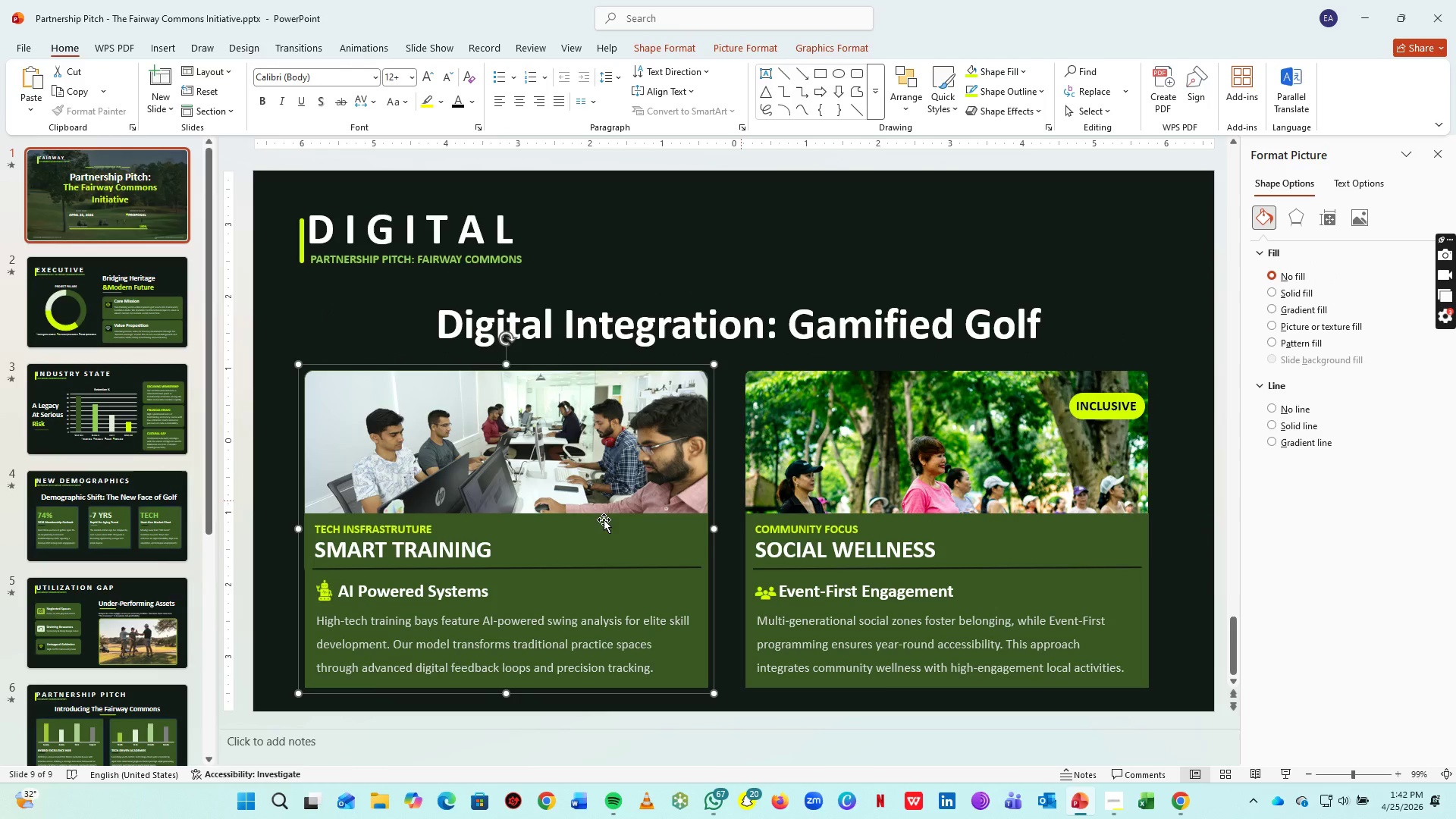 
scroll: coordinate [135, 540], scroll_direction: down, amount: 23.0
 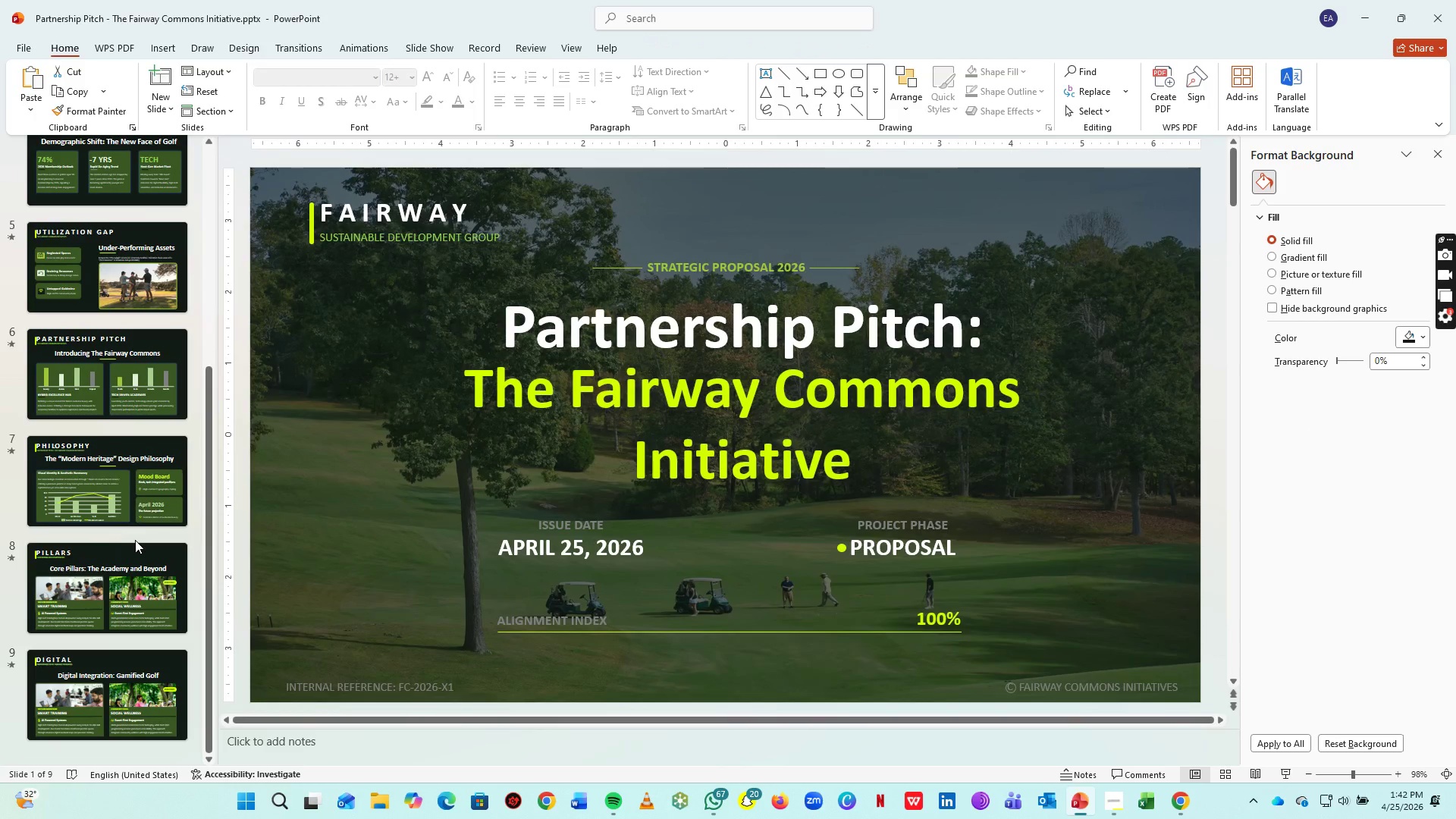 
scroll: coordinate [135, 540], scroll_direction: up, amount: 11.0
 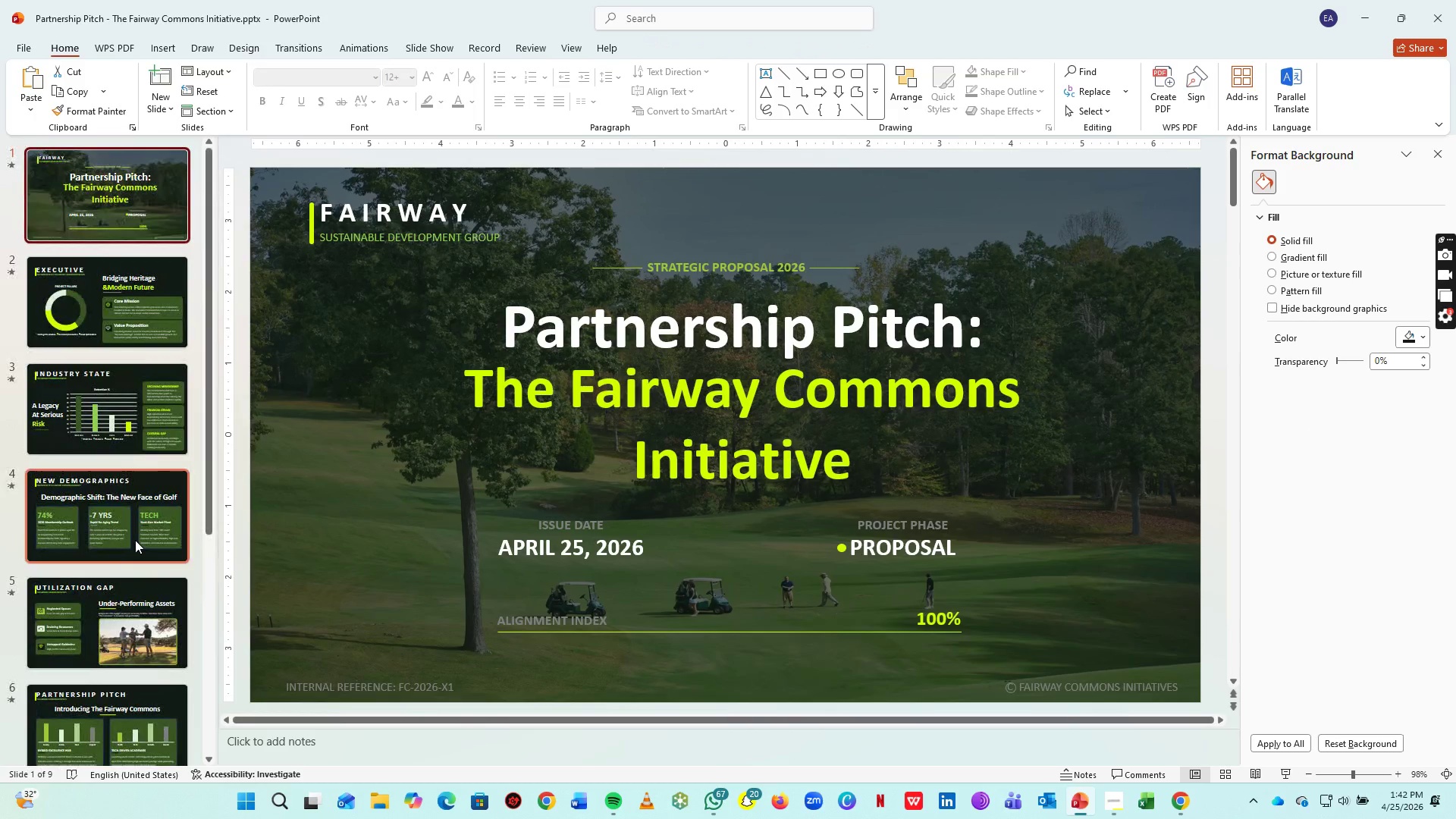 
key(Control+Z)
 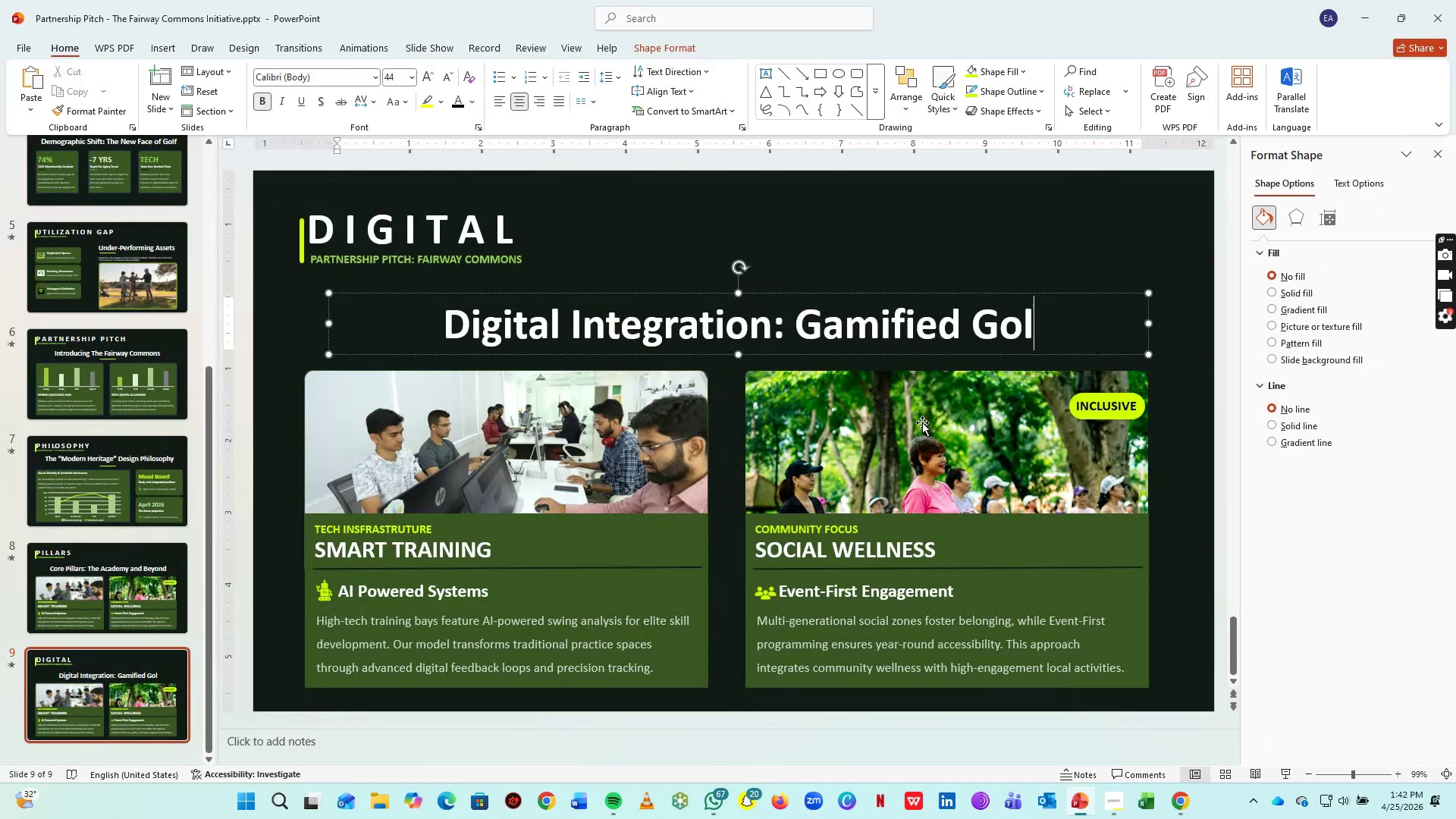 
key(F)
 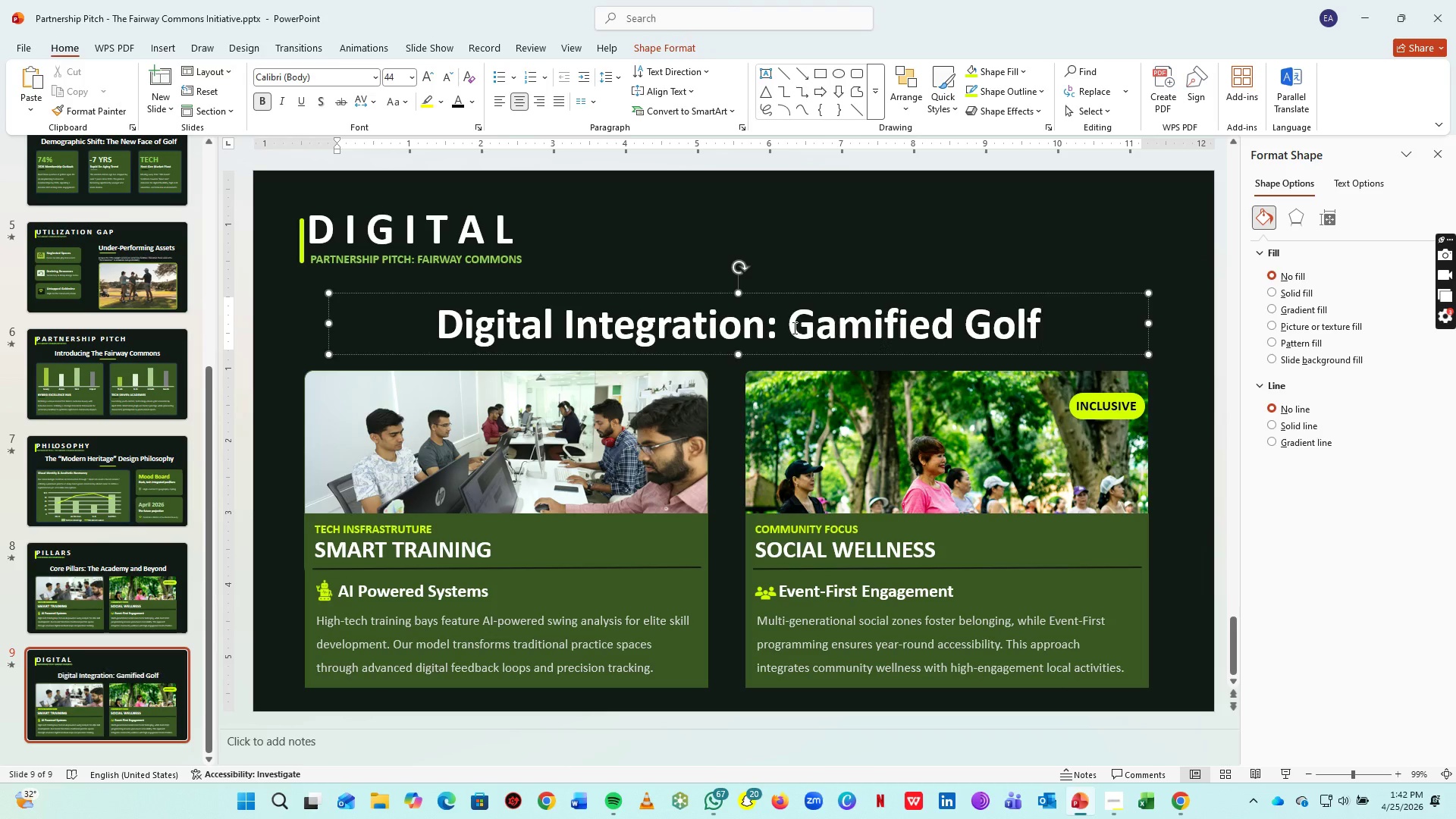 
left_click_drag(start_coordinate=[793, 328], to_coordinate=[1050, 325])
 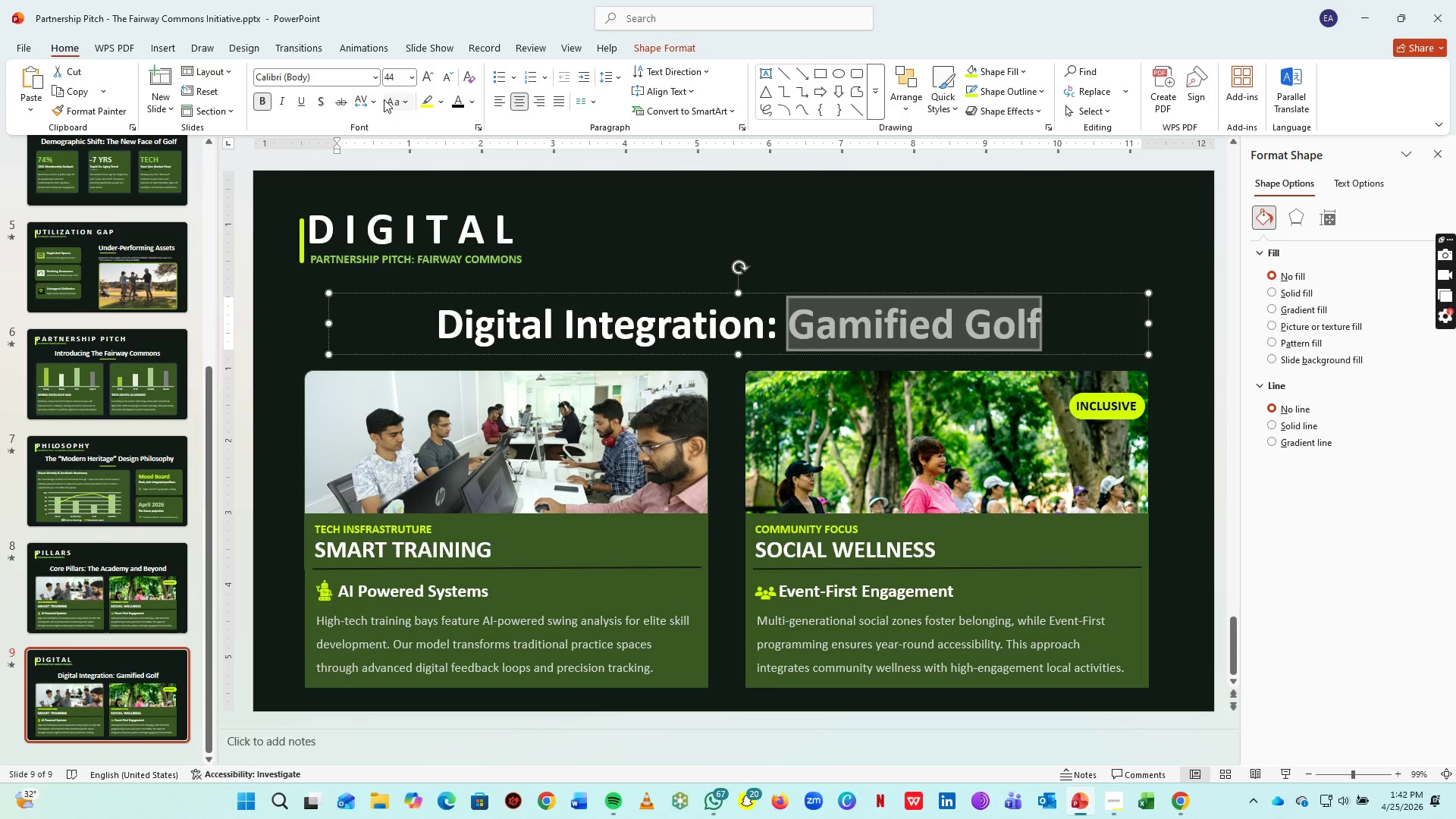 
left_click([282, 99])
 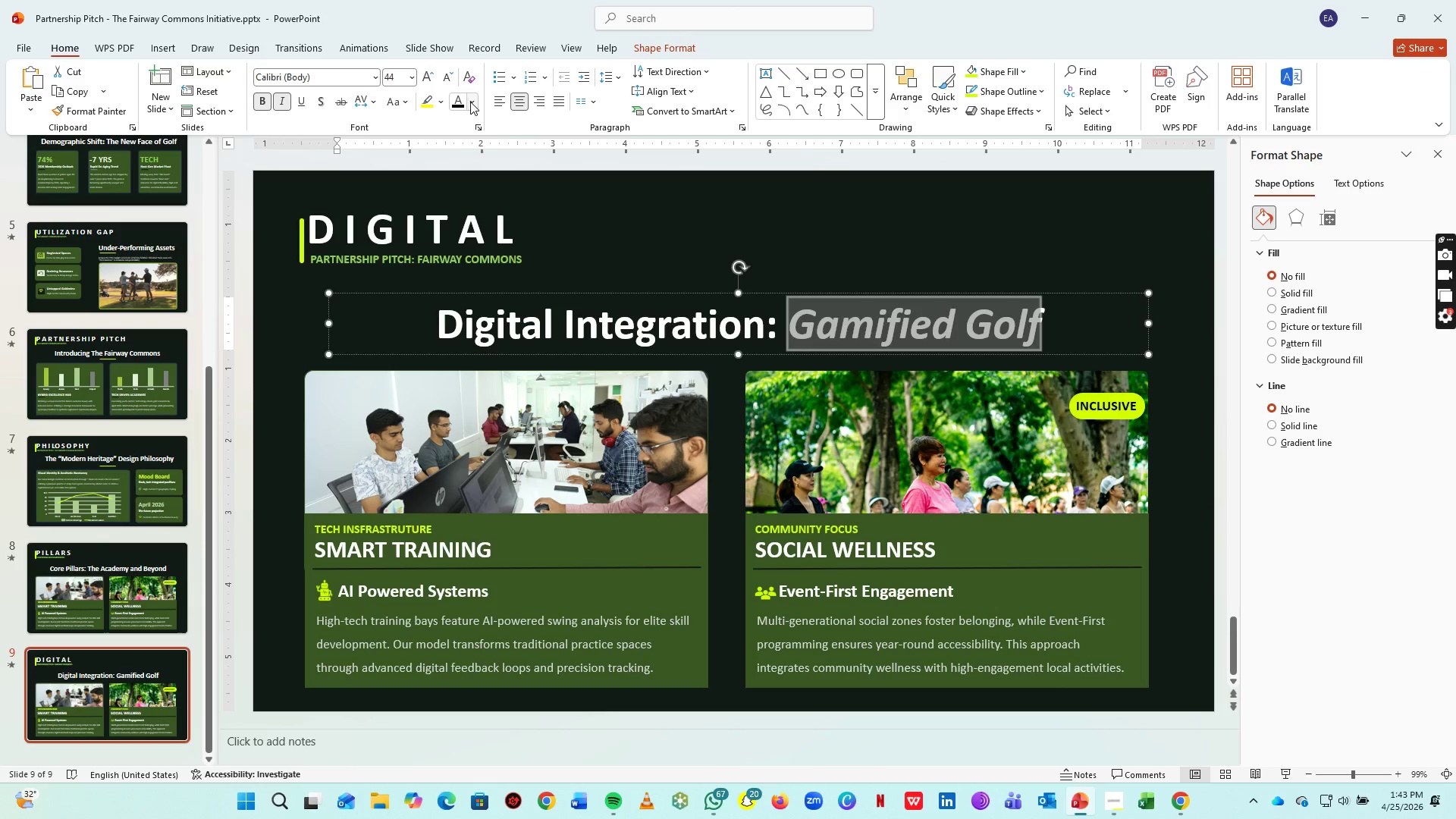 
left_click([470, 102])
 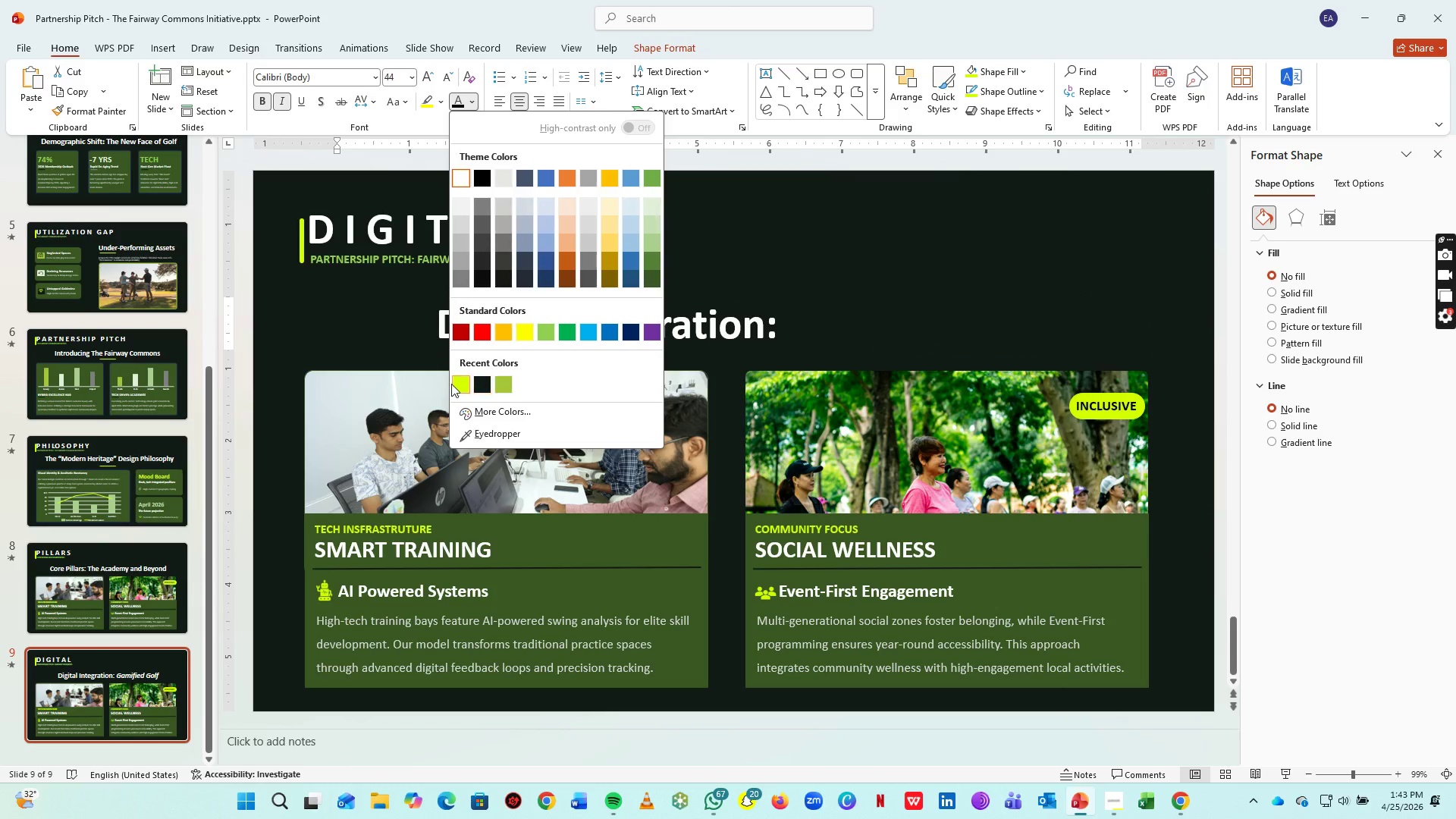 
wait(5.09)
 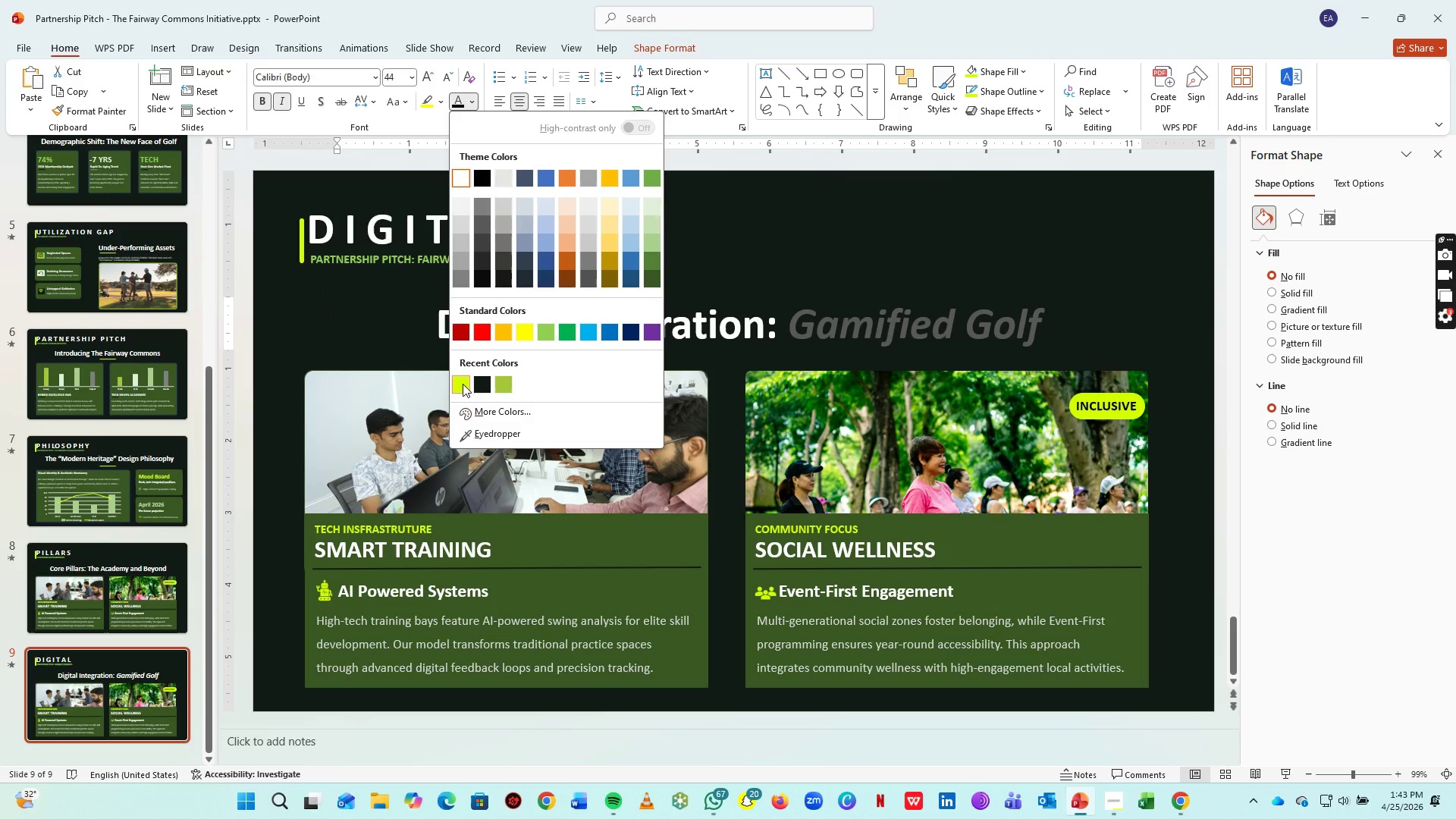 
left_click([466, 384])
 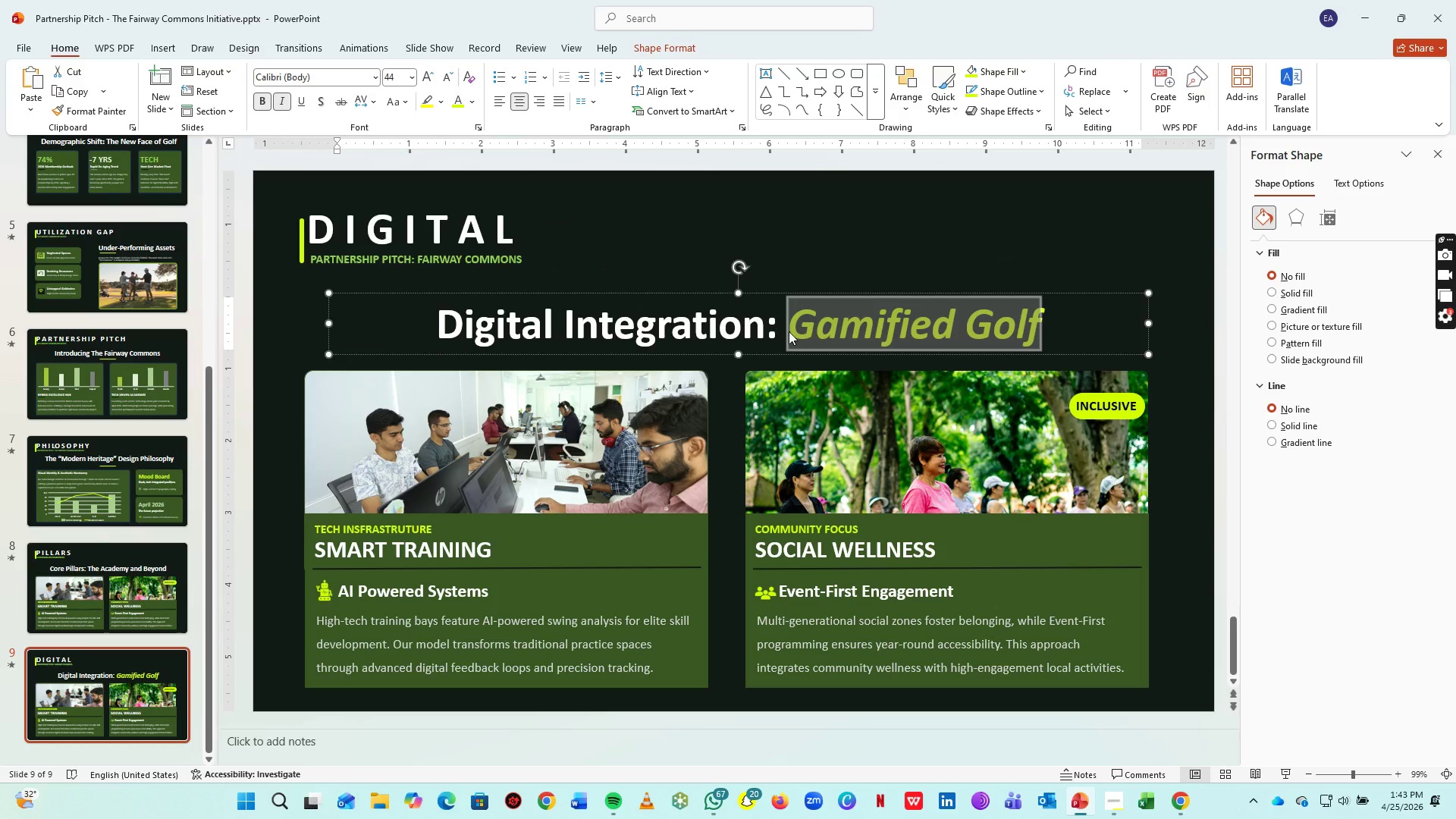 
left_click_drag(start_coordinate=[780, 329], to_coordinate=[392, 325])
 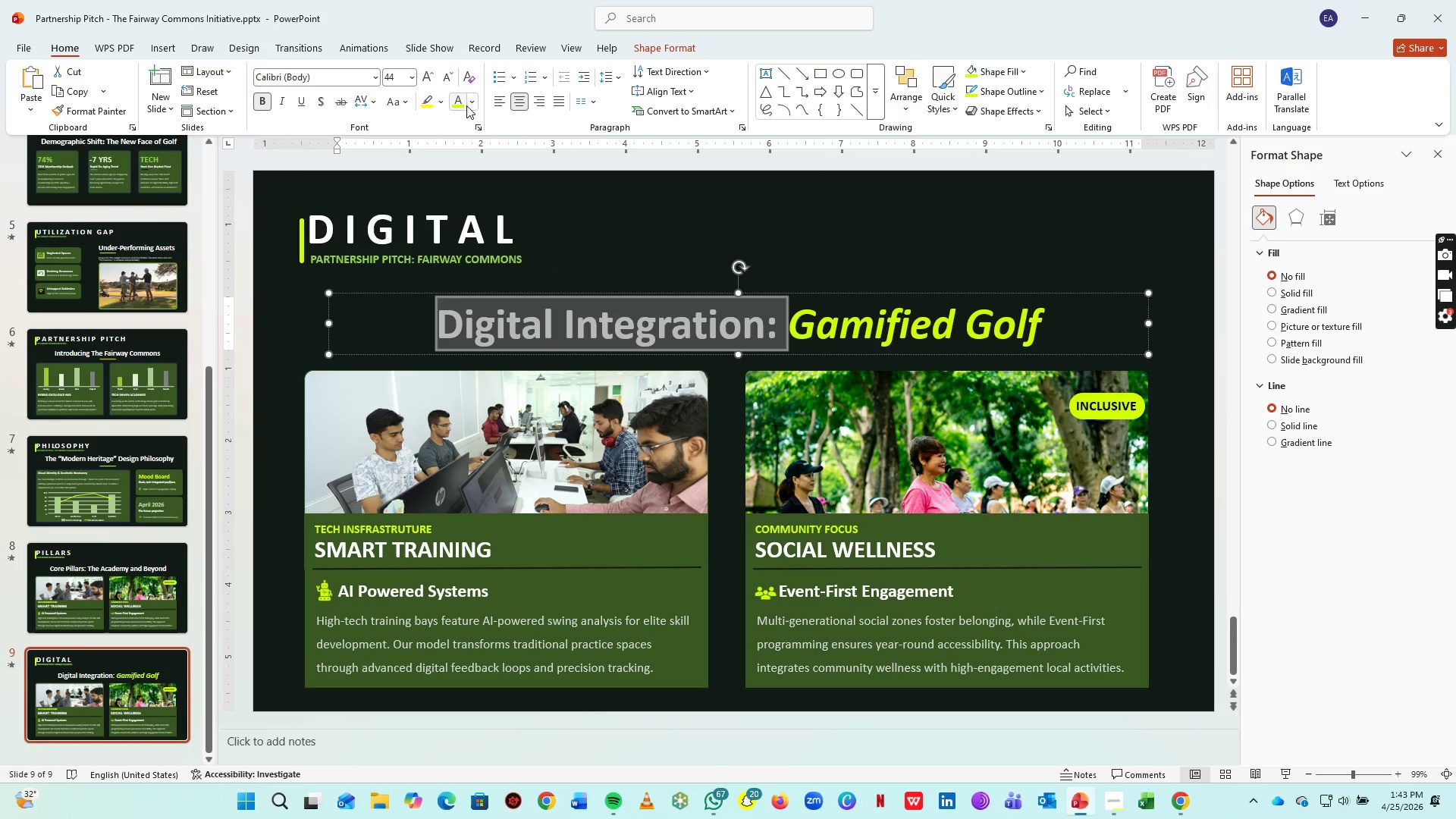 
left_click([474, 105])
 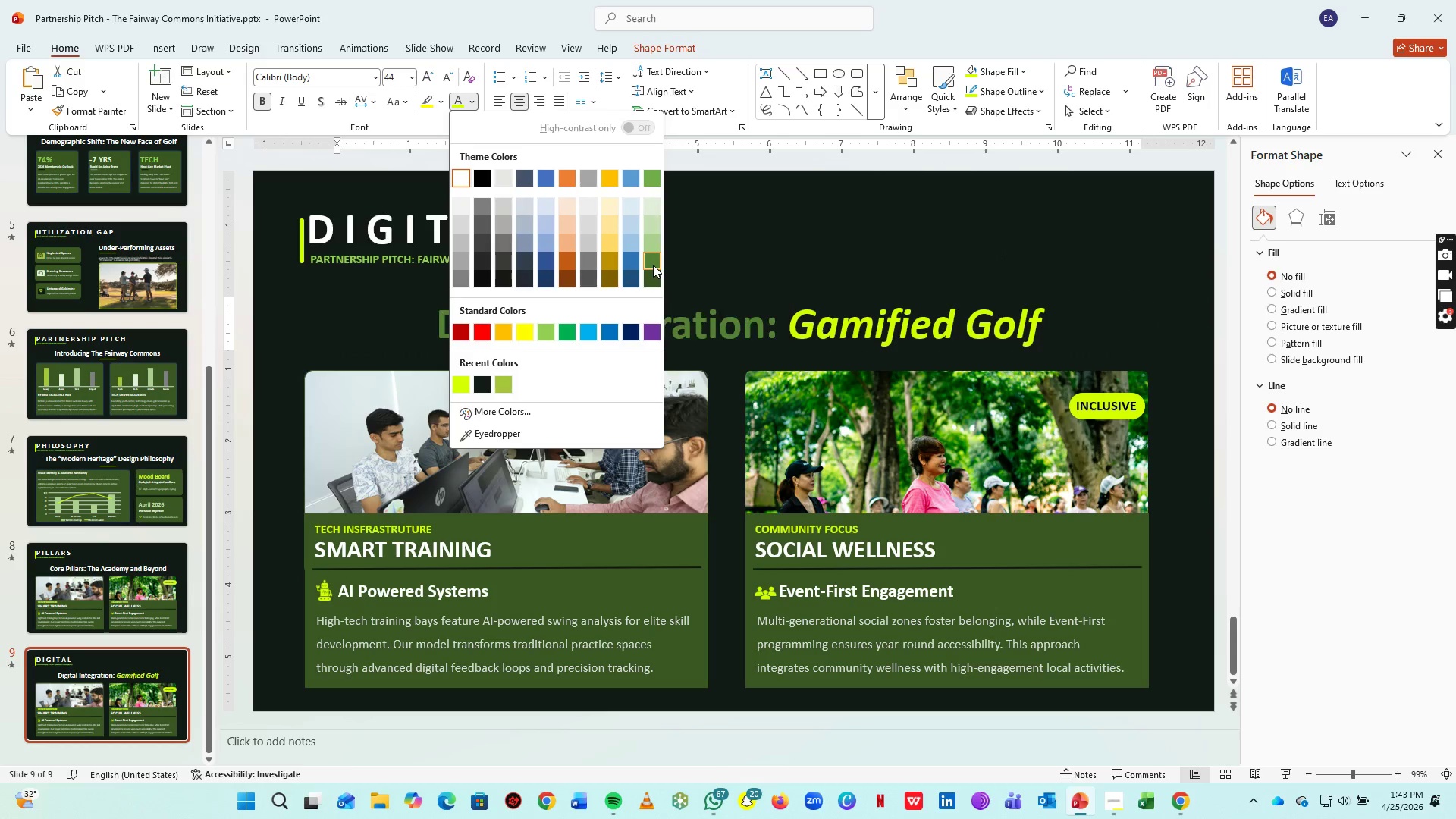 
left_click([651, 262])
 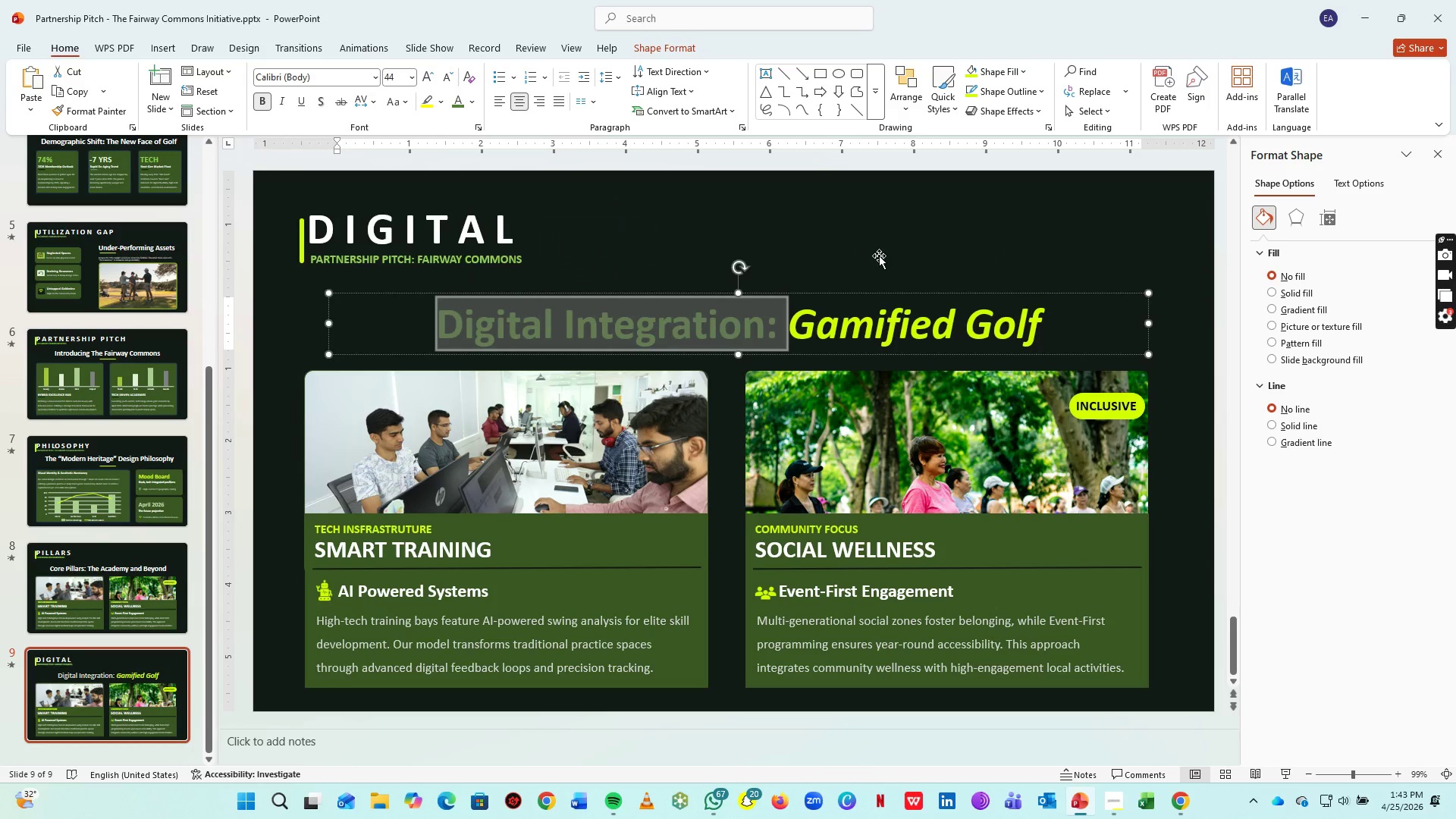 
left_click([880, 255])
 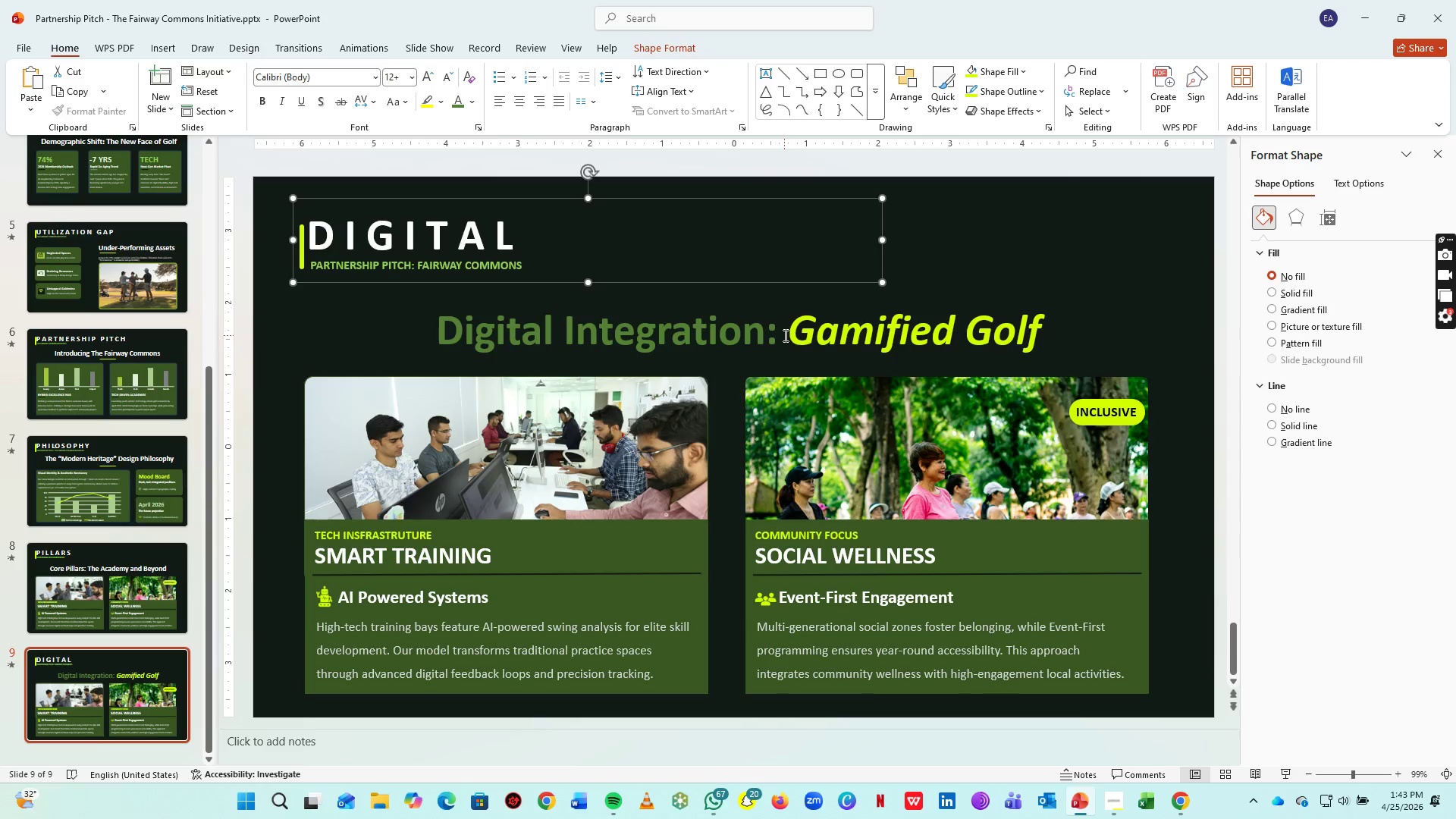 
left_click_drag(start_coordinate=[784, 333], to_coordinate=[443, 312])
 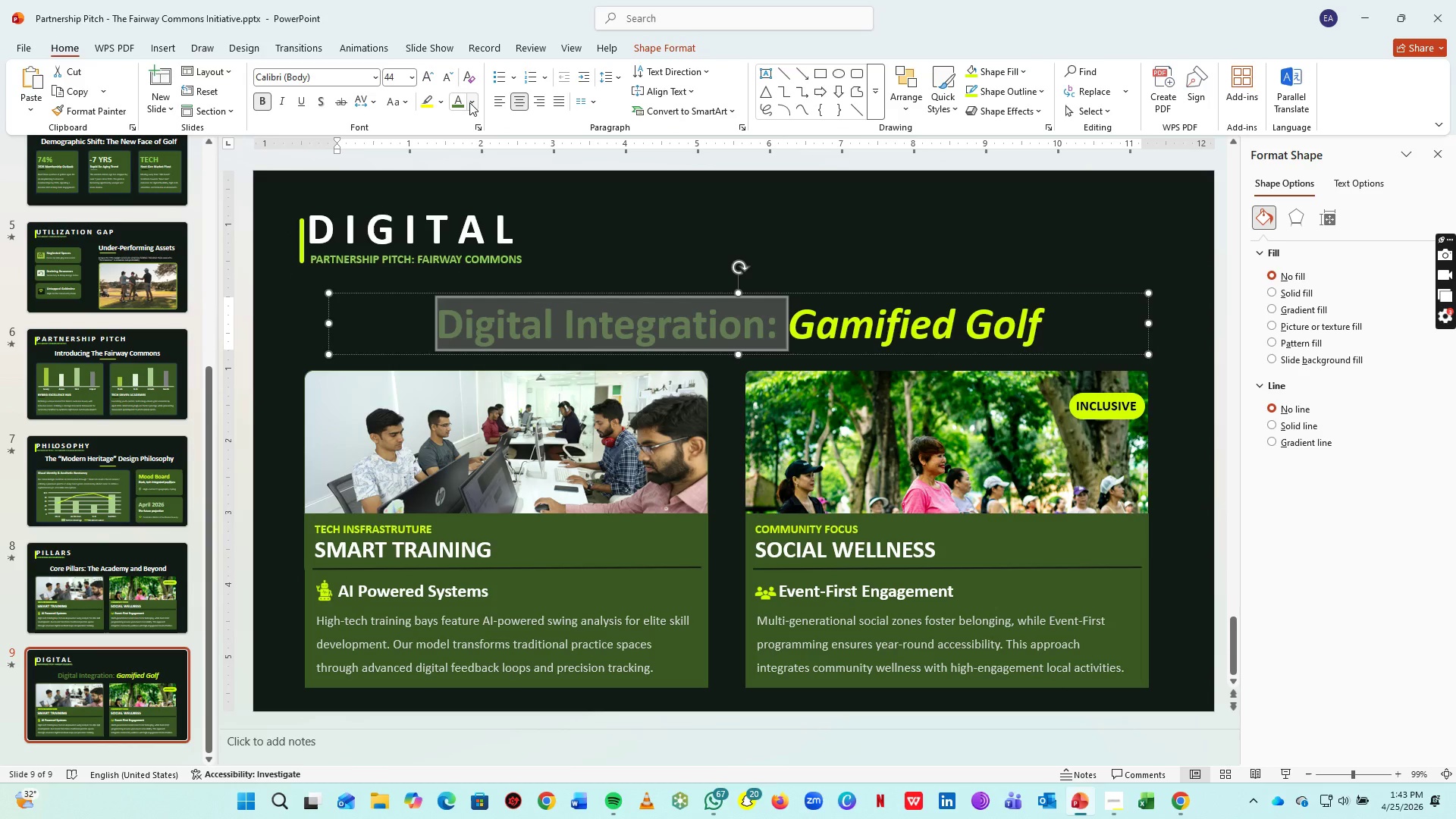 
left_click([469, 102])
 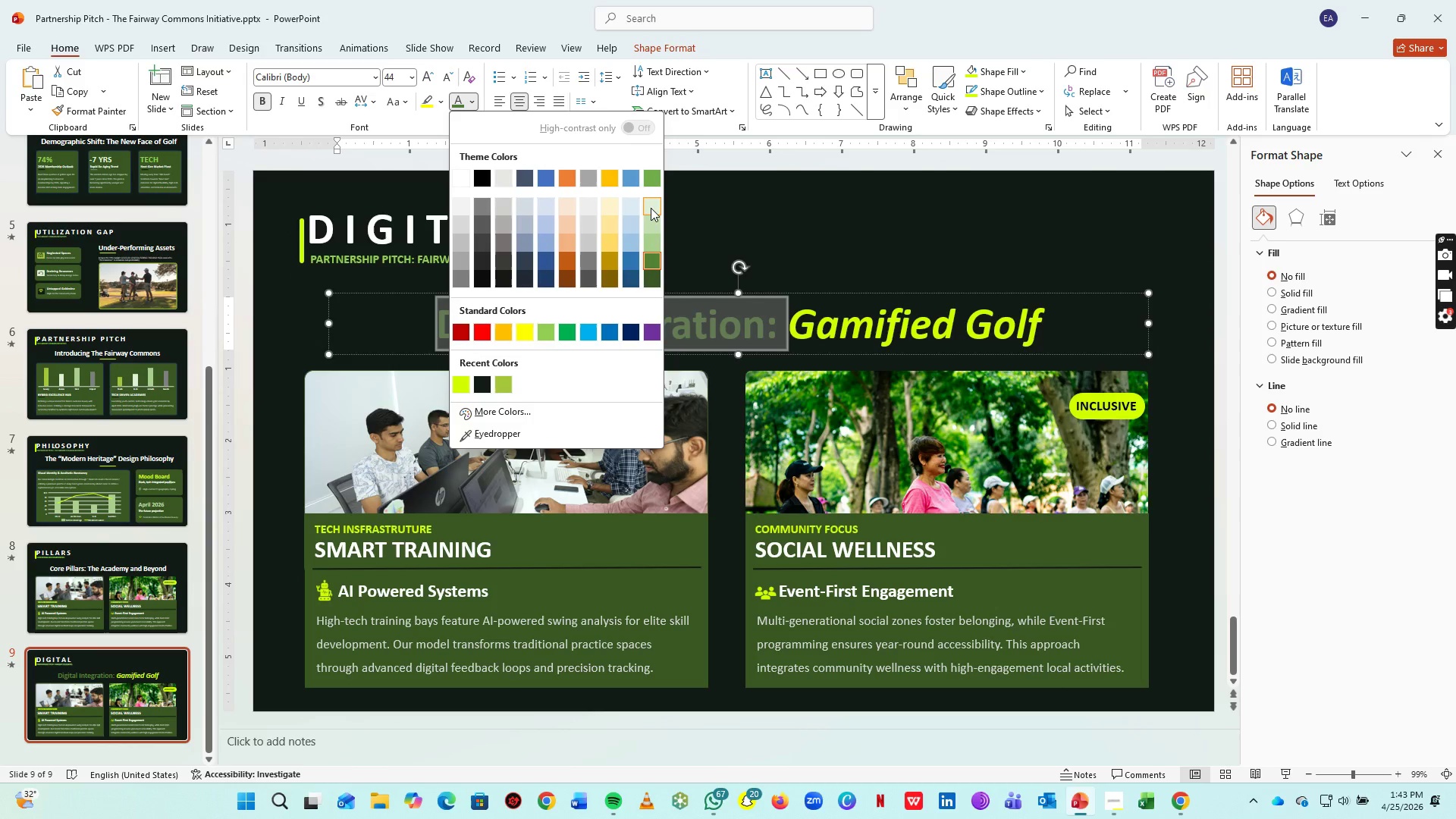 
left_click([651, 208])
 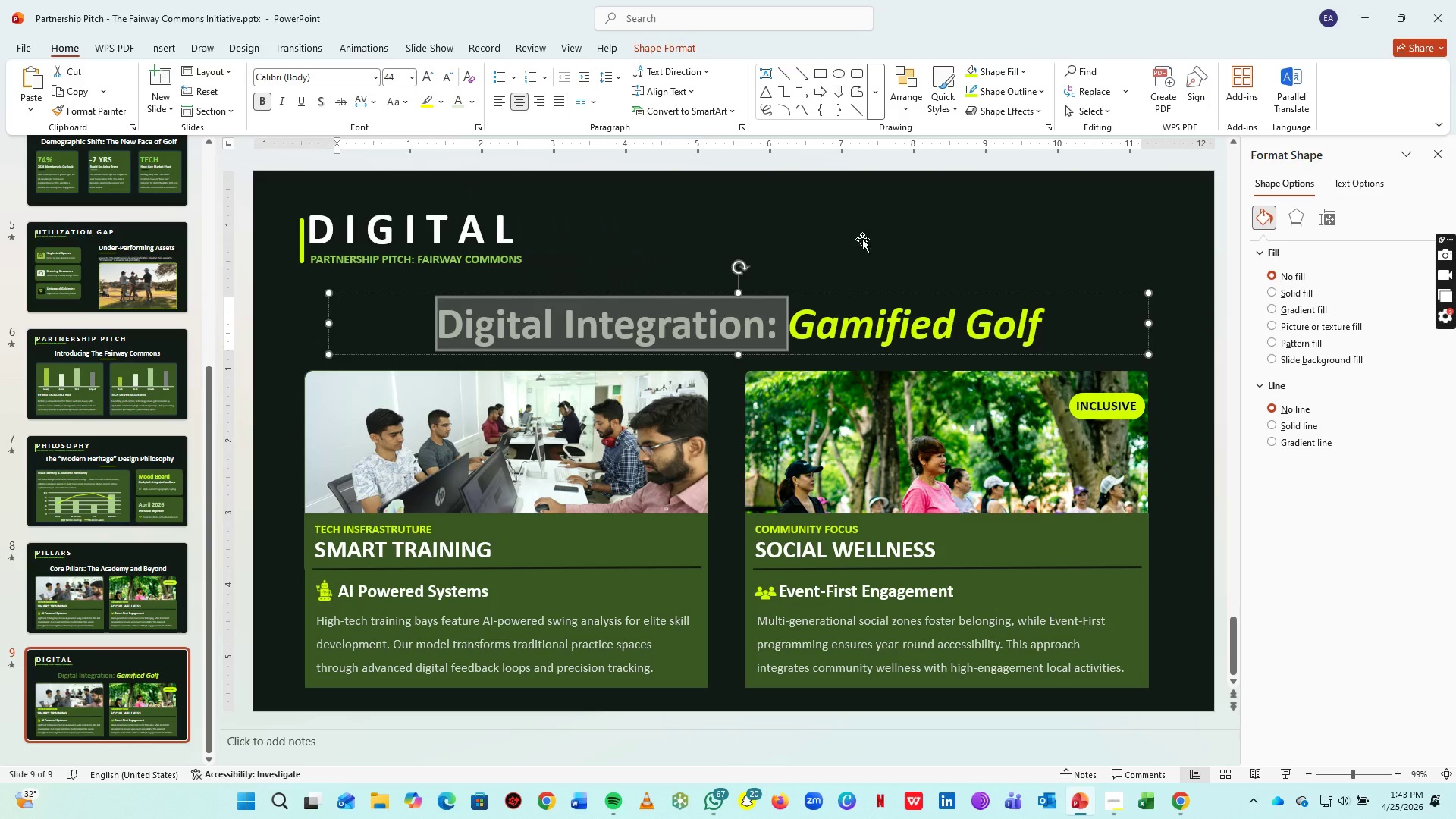 
left_click([862, 239])
 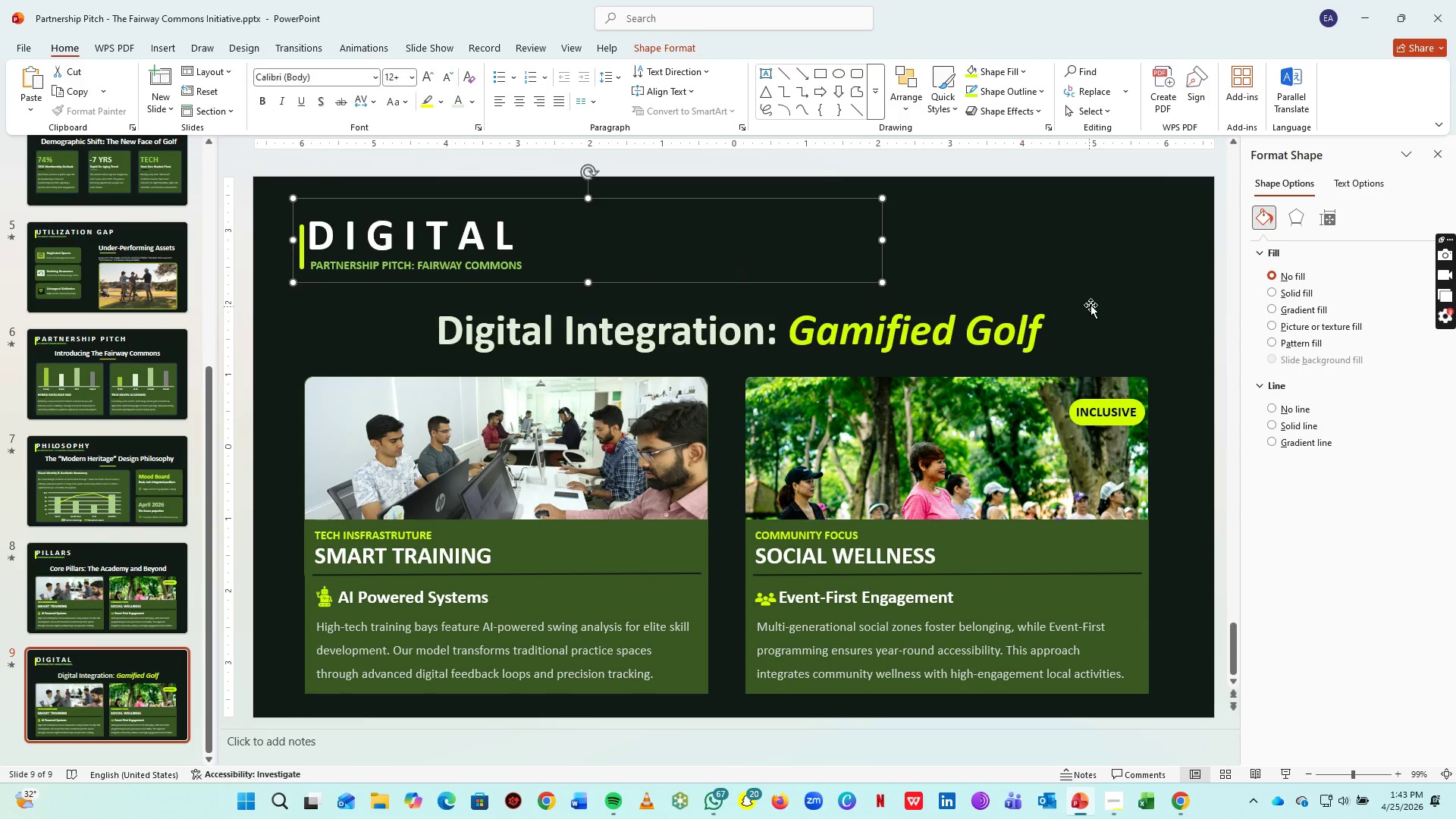 
left_click([1091, 304])
 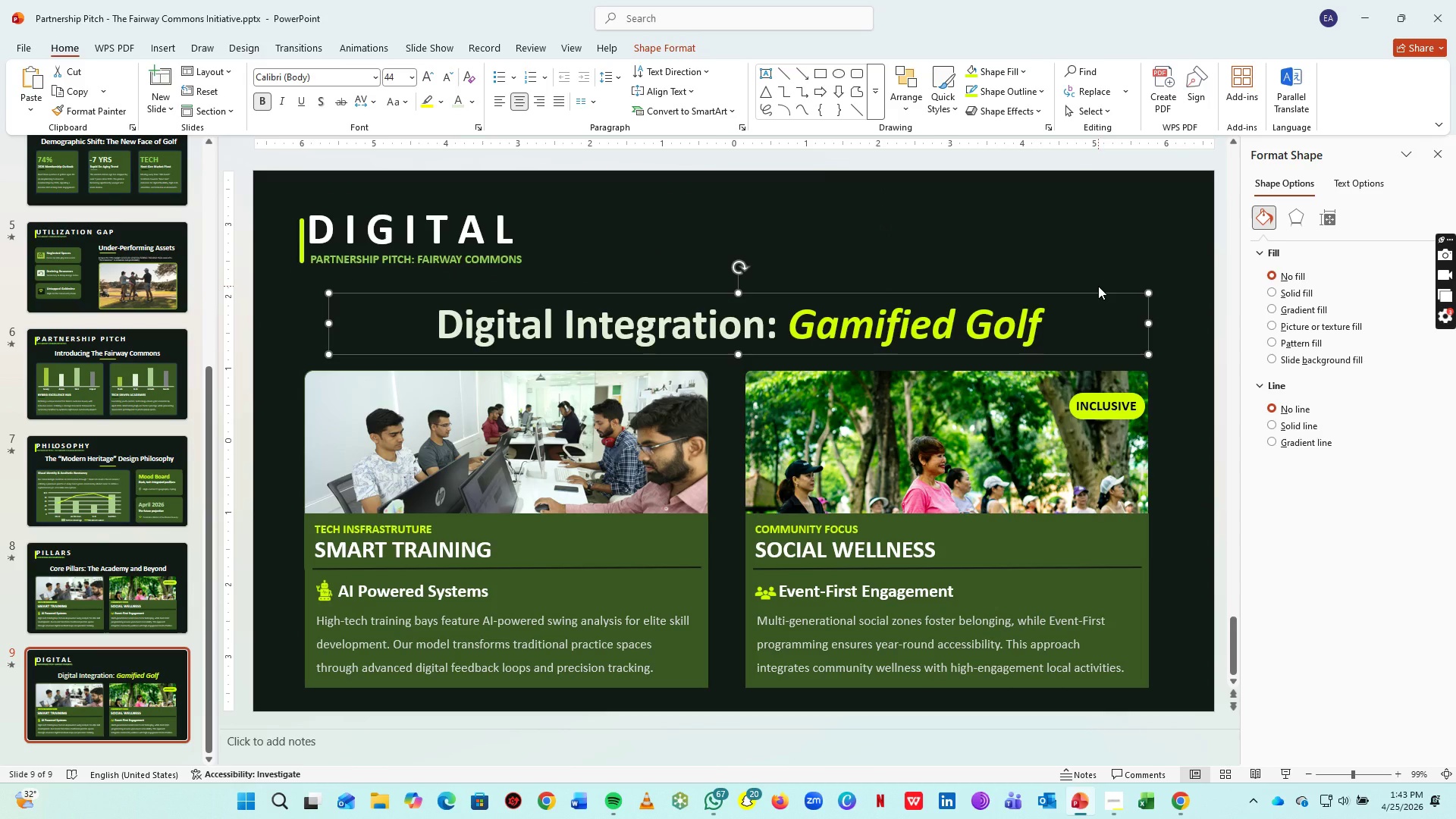 
wait(15.17)
 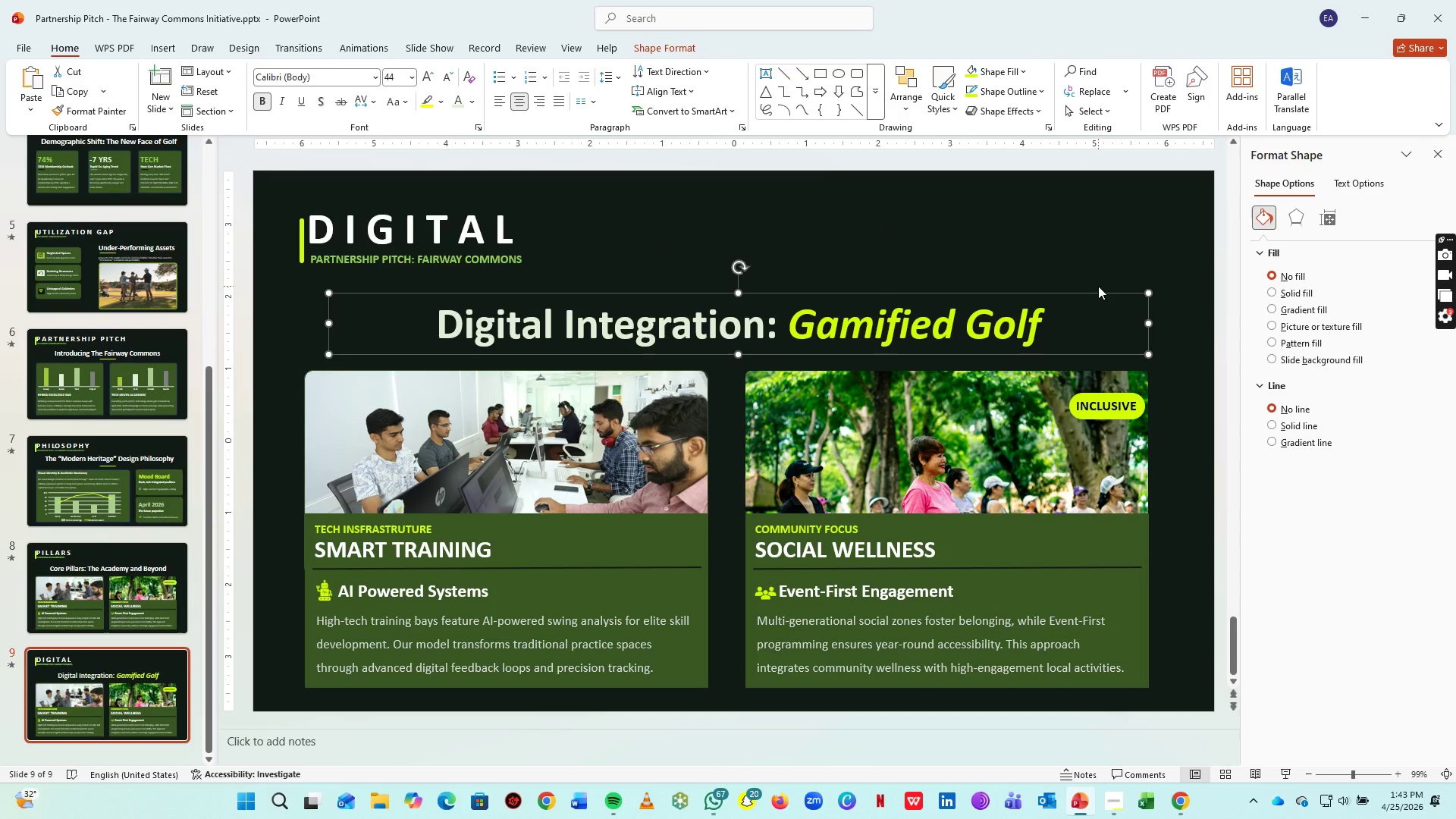 
left_click_drag(start_coordinate=[274, 352], to_coordinate=[1181, 712])
 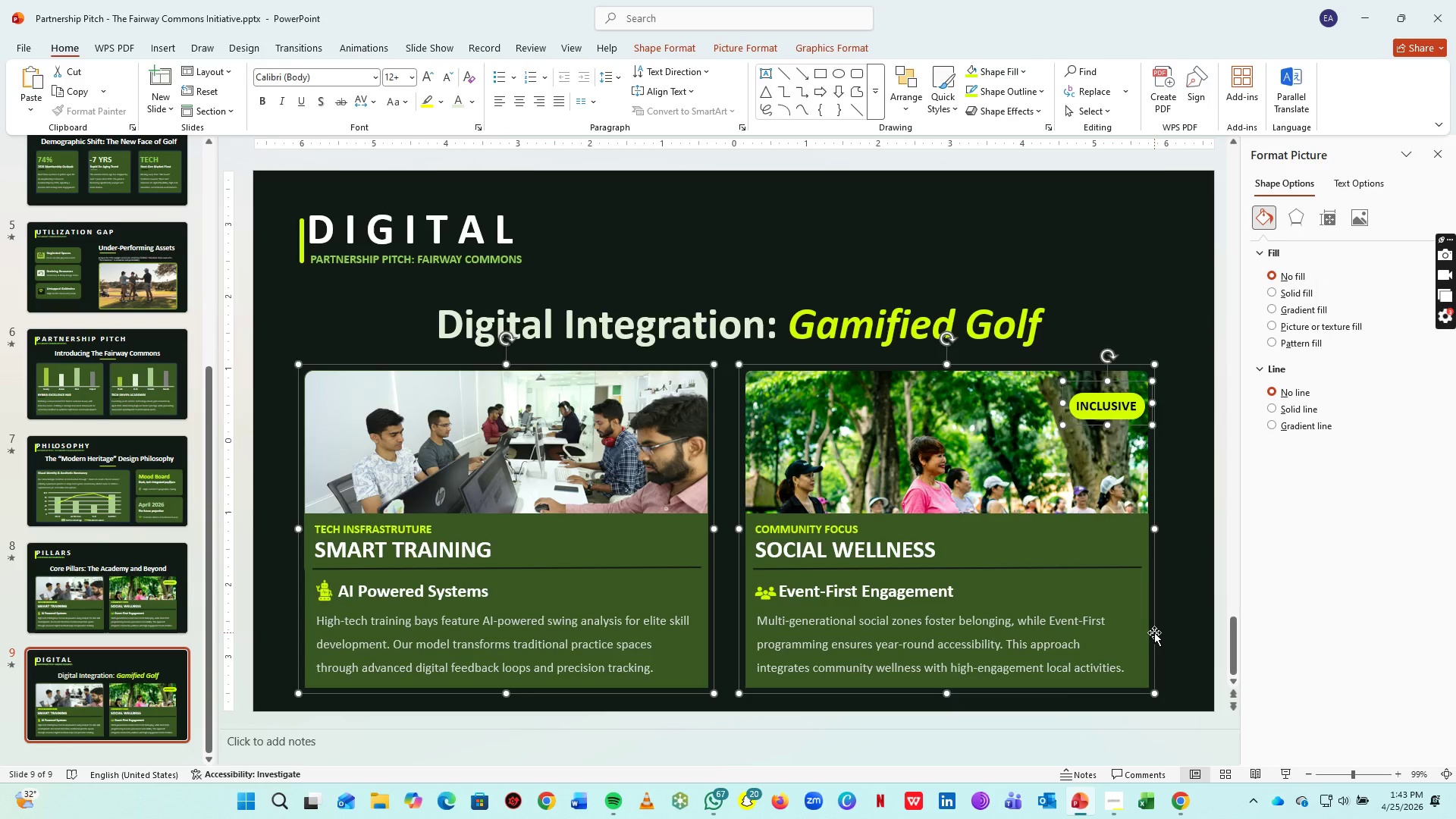 
key(Delete)
 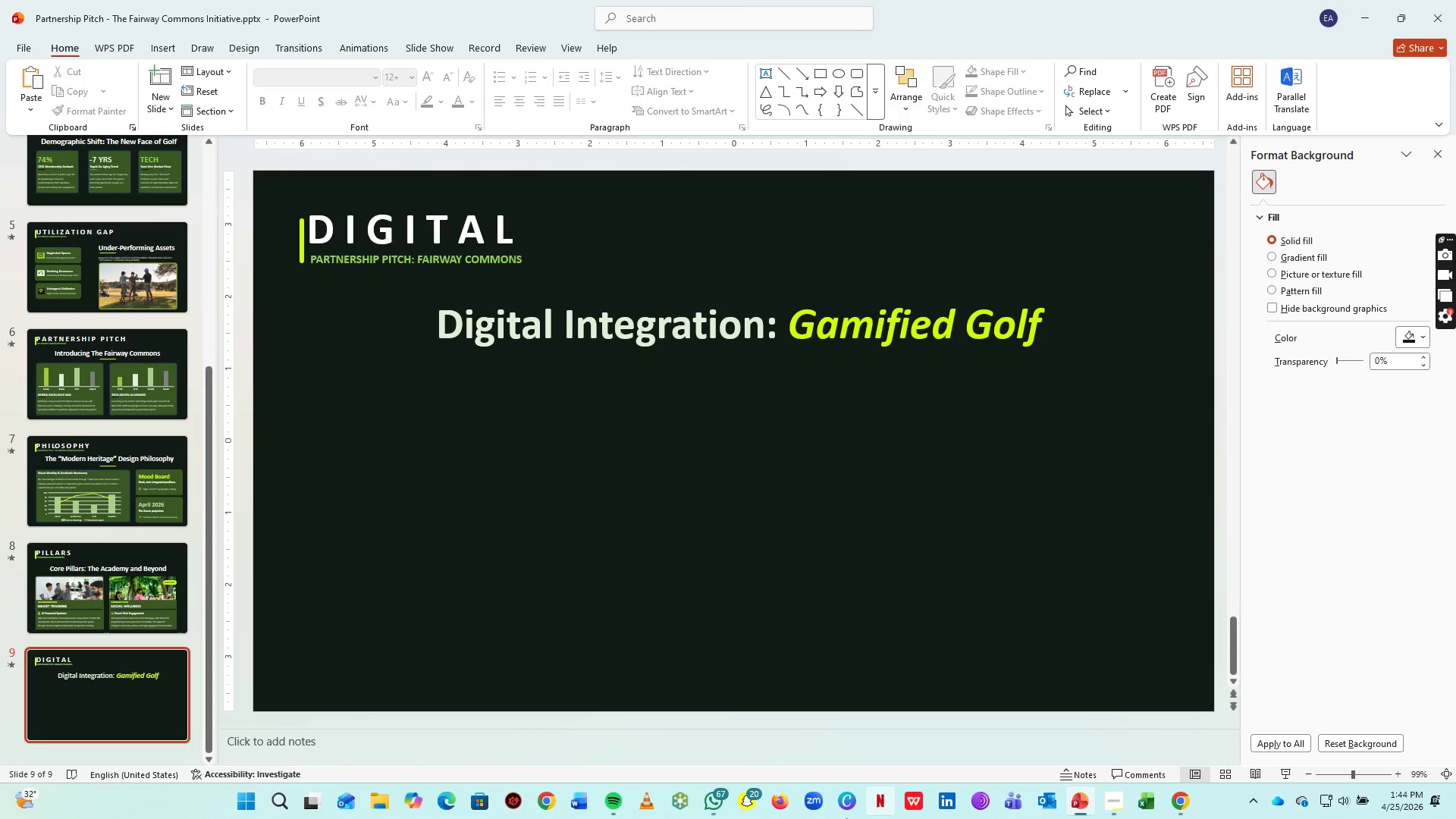 
wait(70.14)
 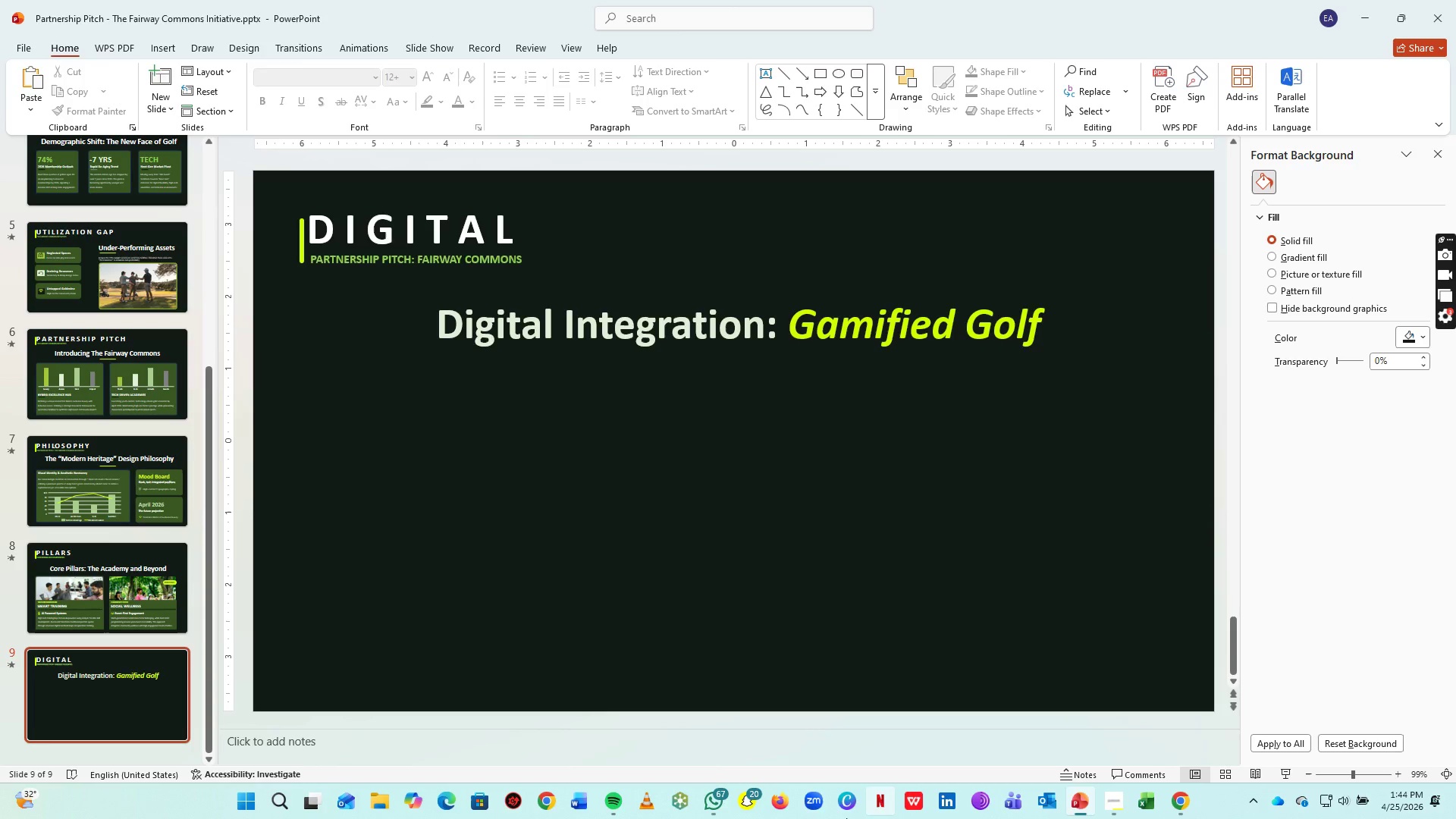 
key(Alt+Tab)